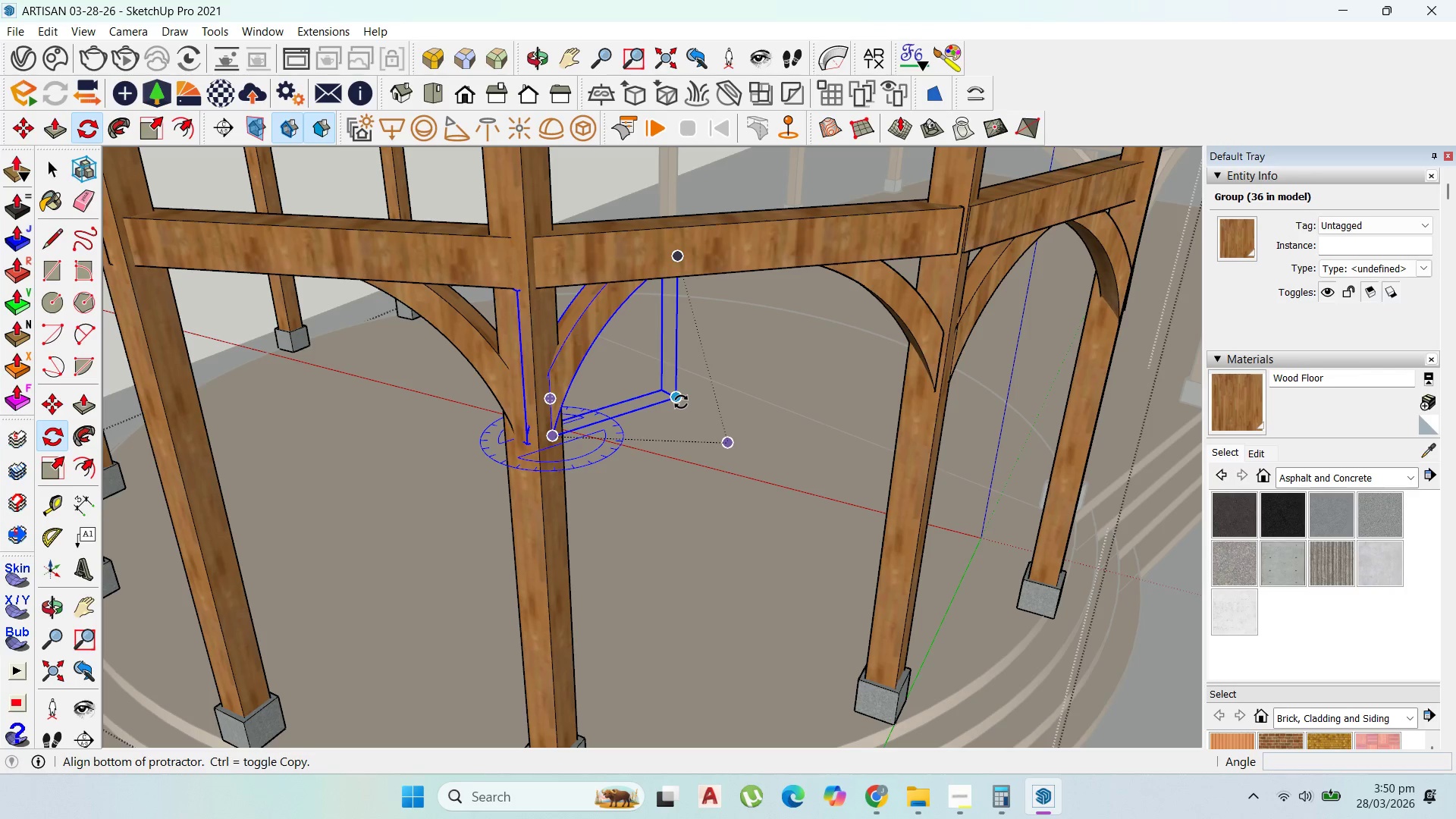 
left_click([681, 402])
 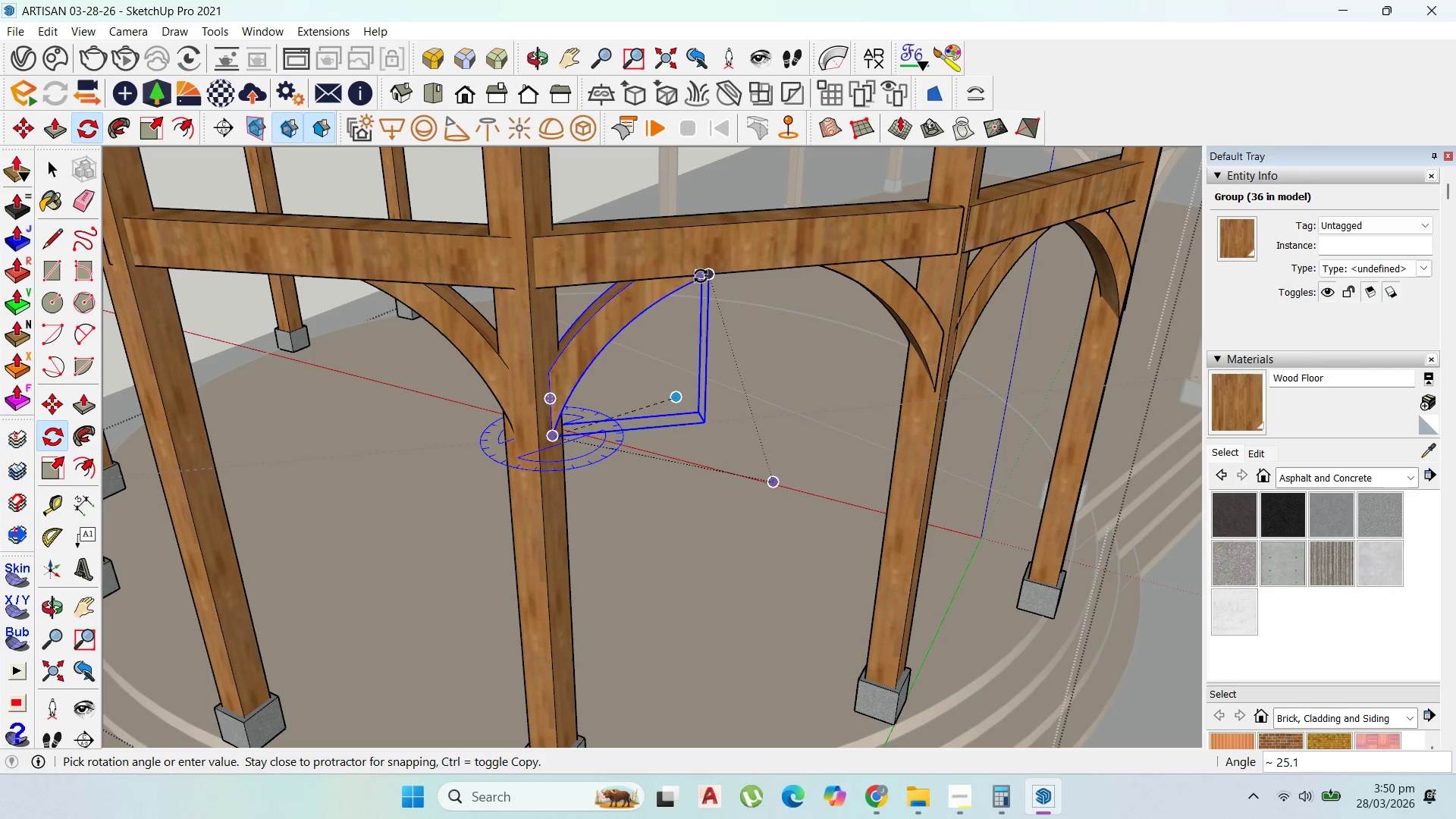 
left_click([701, 278])
 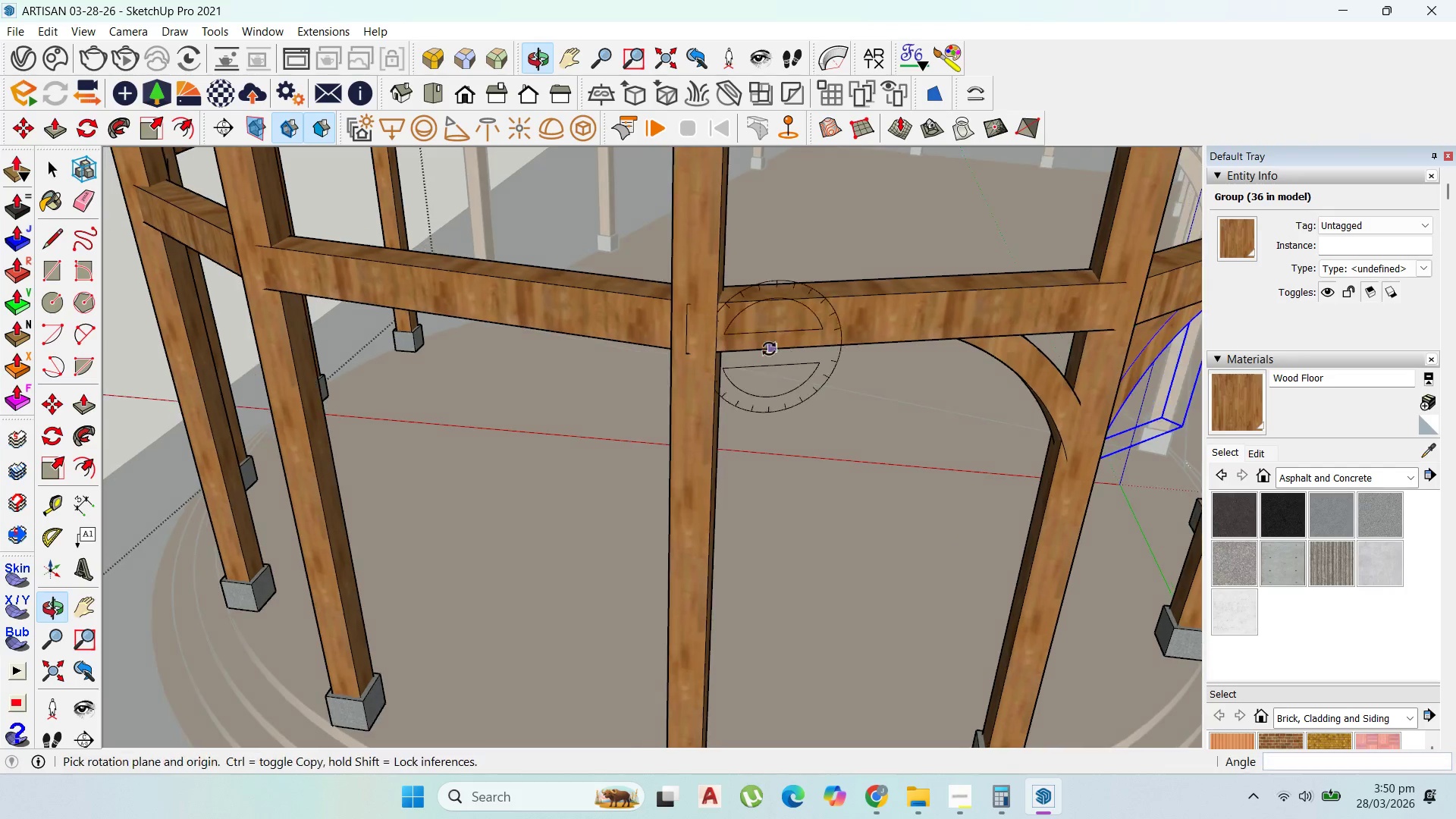 
scroll: coordinate [876, 408], scroll_direction: down, amount: 10.0
 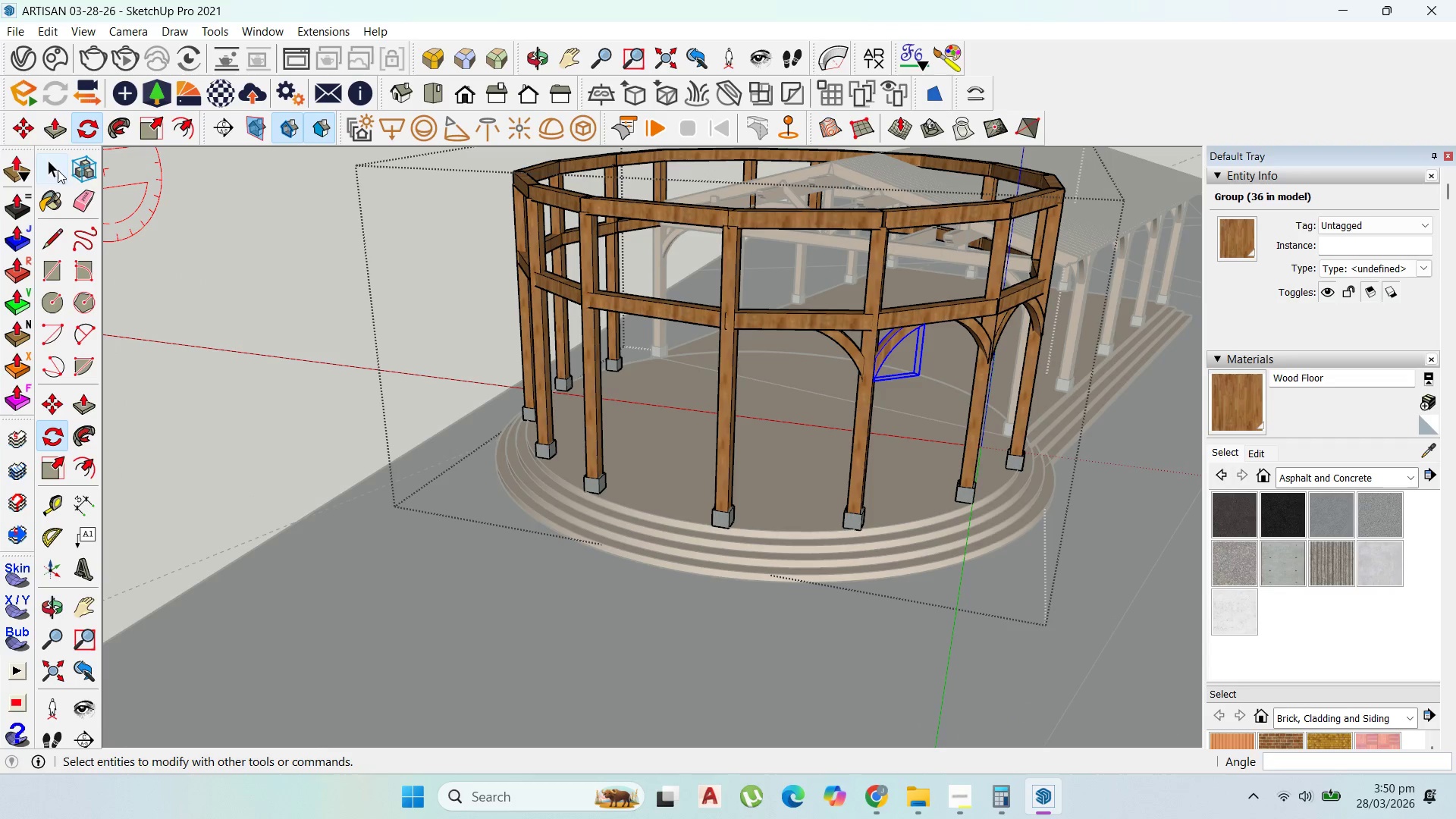 
left_click([871, 353])
 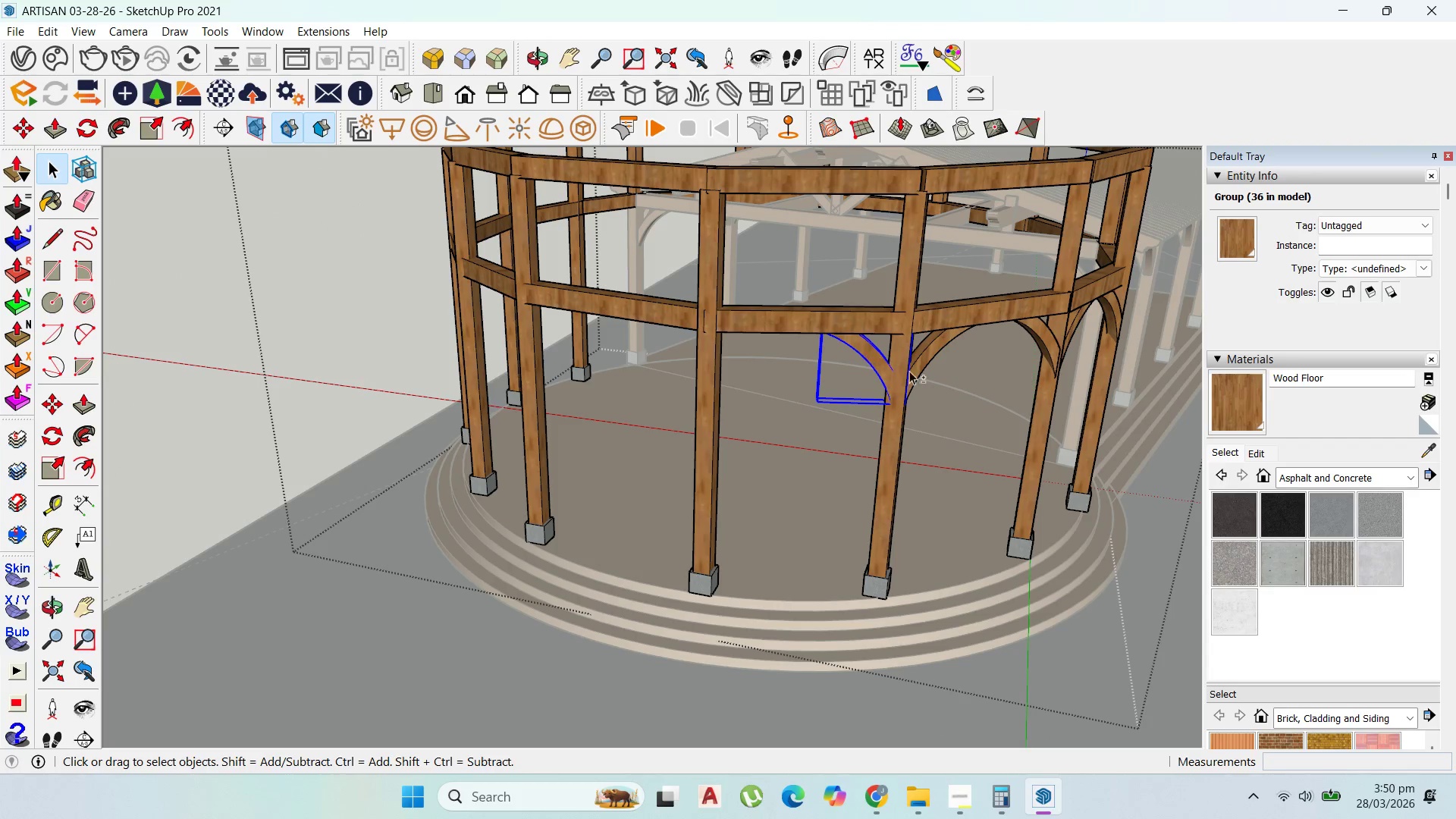 
scroll: coordinate [791, 326], scroll_direction: up, amount: 3.0
 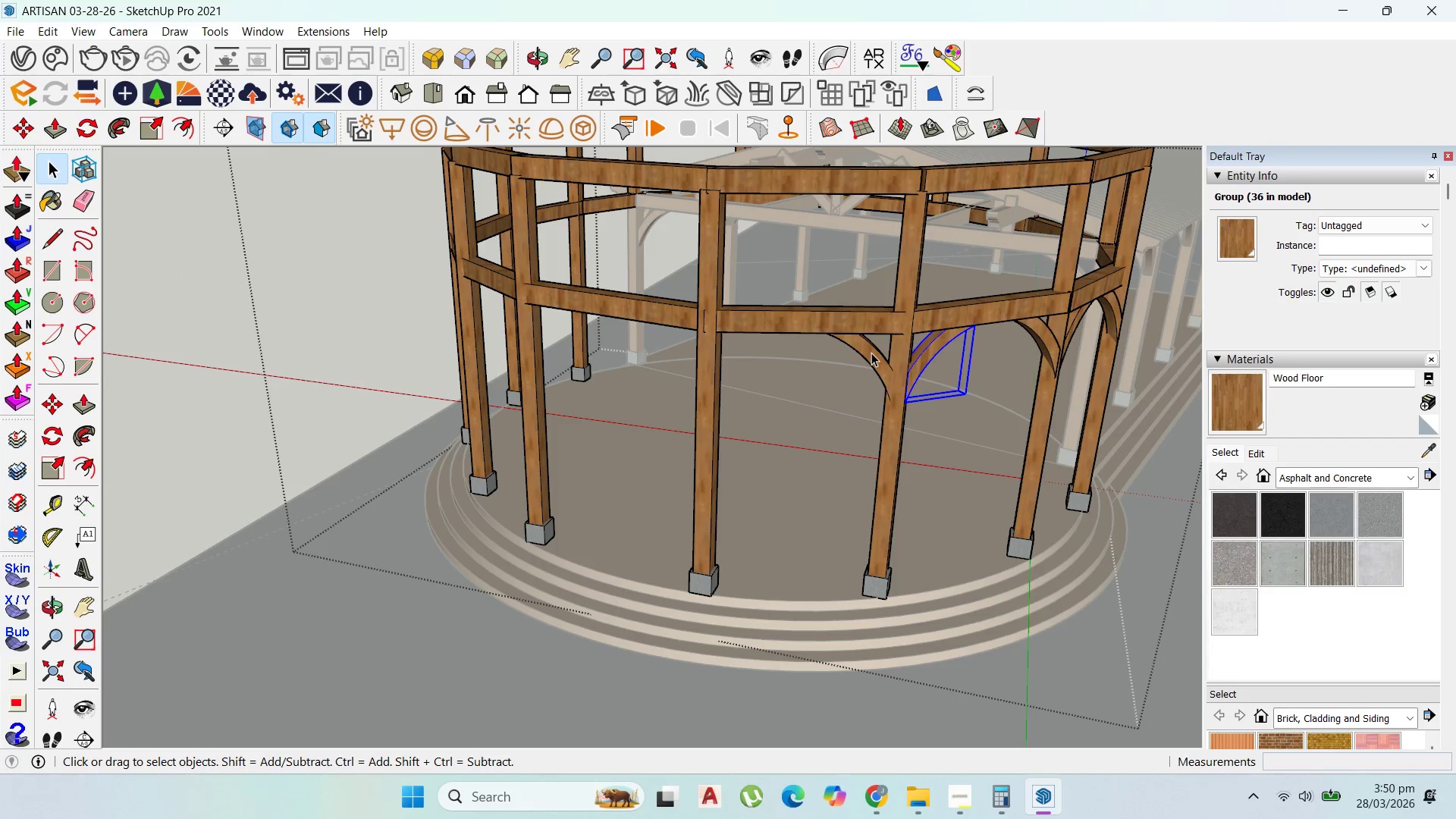 
hold_key(key=ShiftLeft, duration=1.06)
left_click([919, 337])
 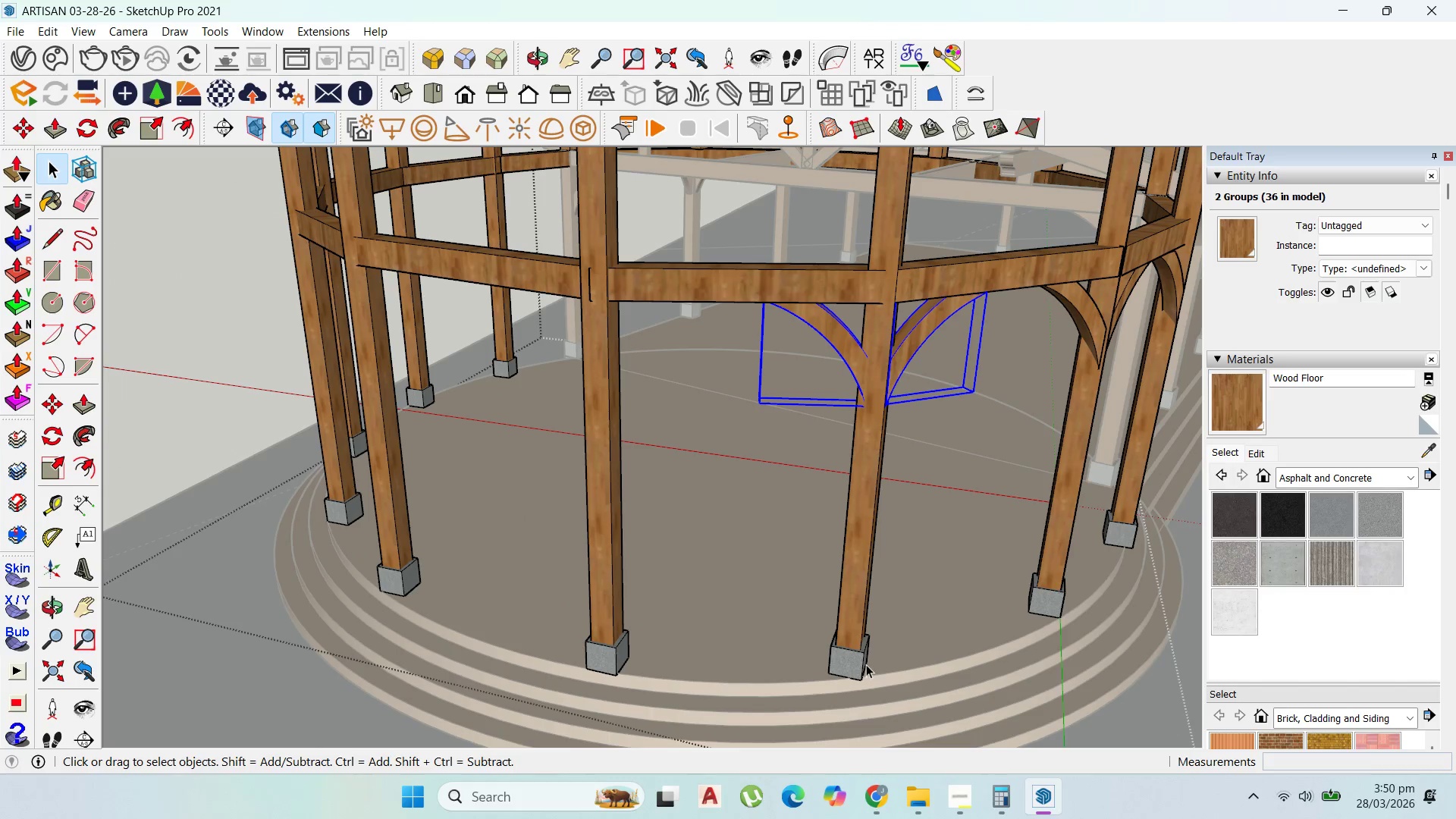 
scroll: coordinate [941, 395], scroll_direction: up, amount: 2.0
 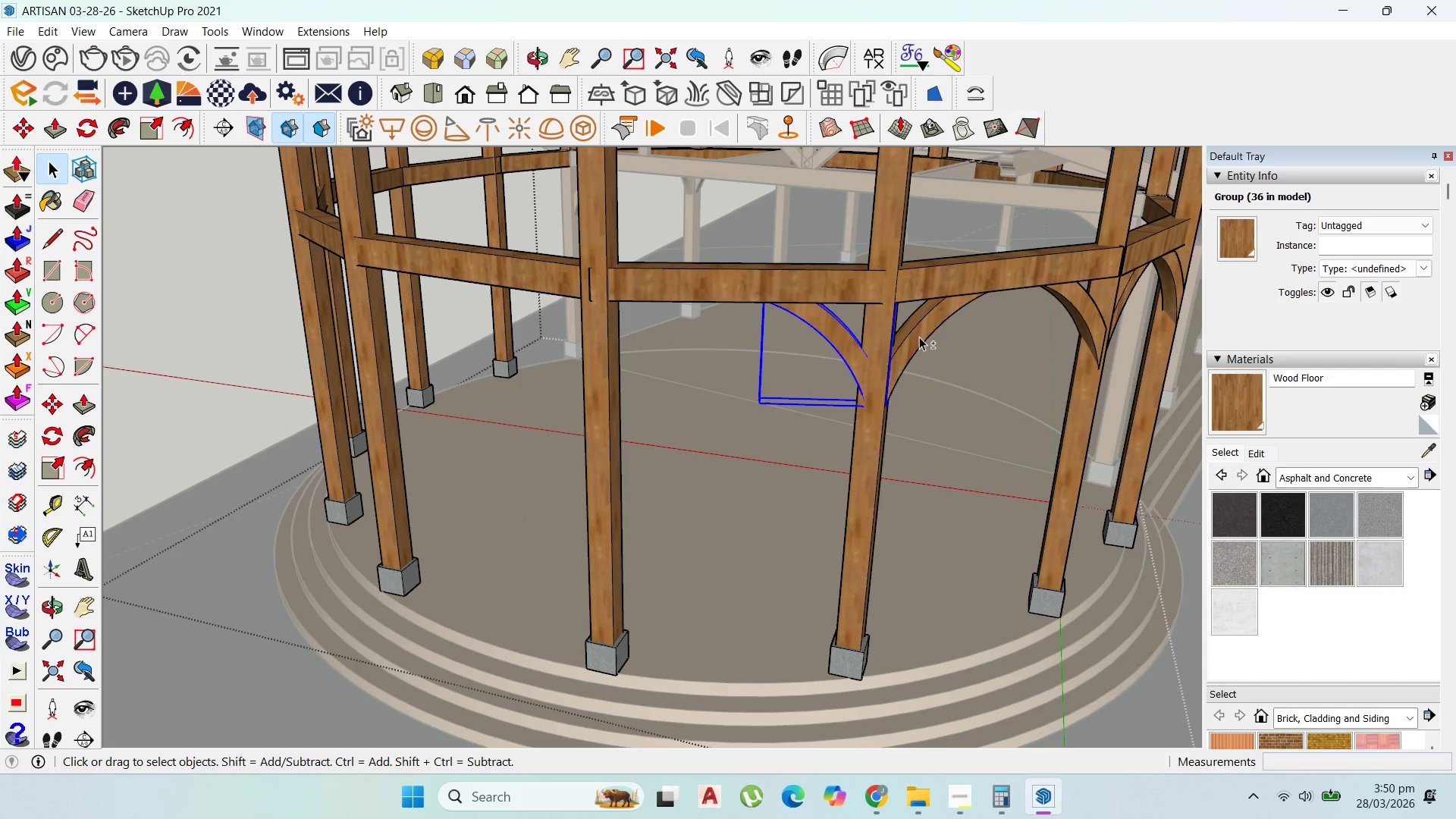 
key(M)
 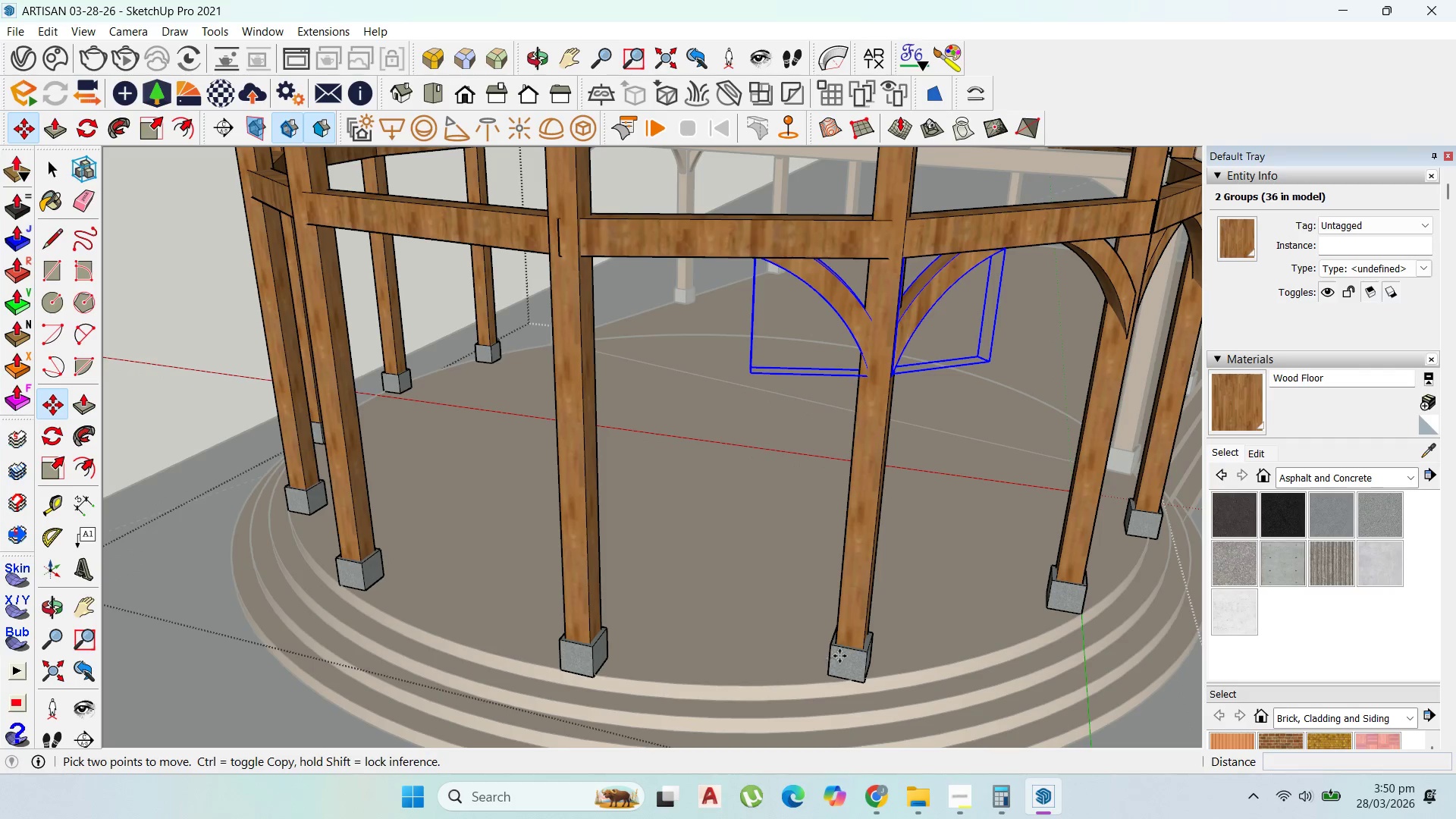 
scroll: coordinate [861, 645], scroll_direction: up, amount: 3.0
 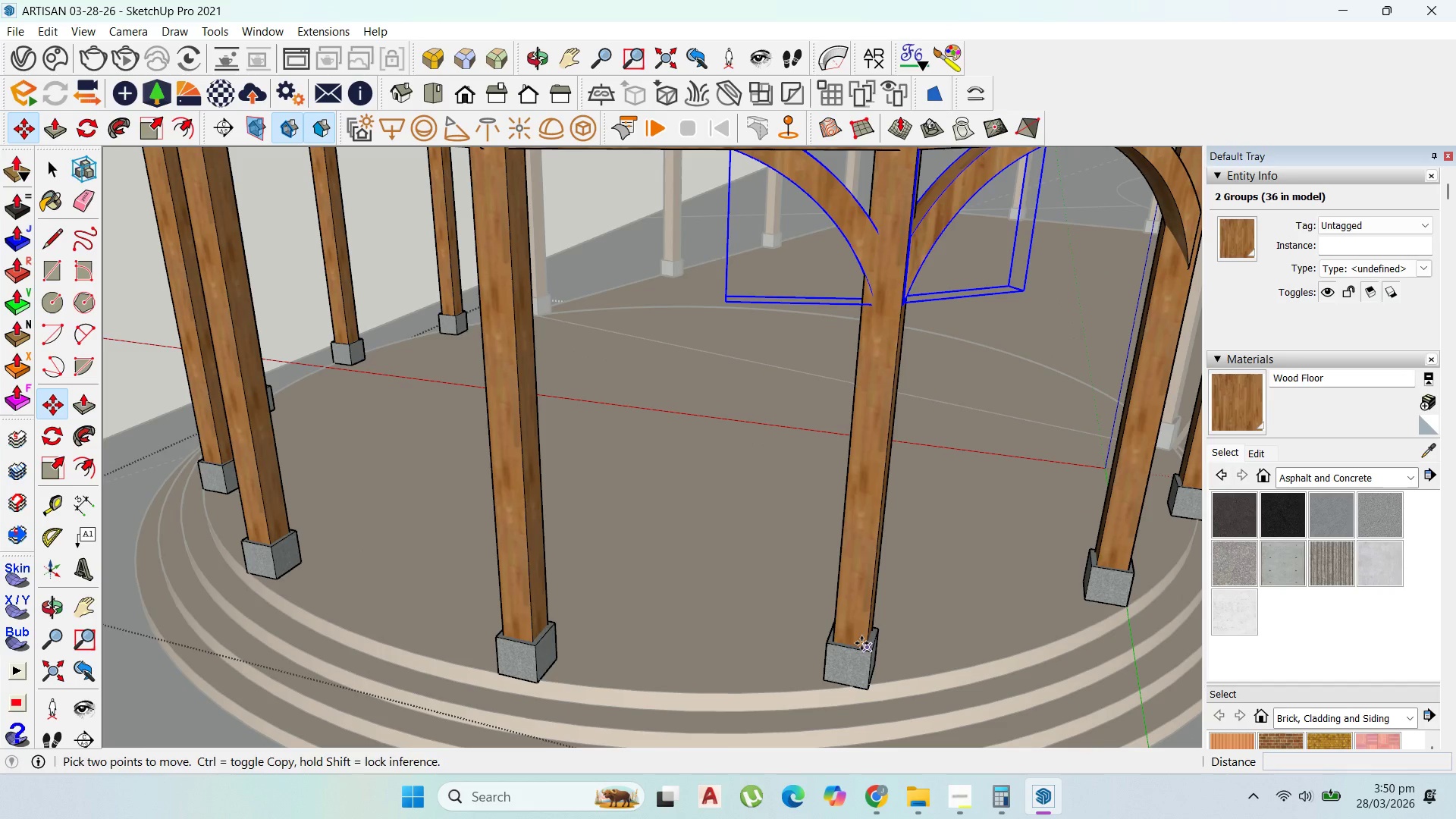 
left_click([861, 643])
 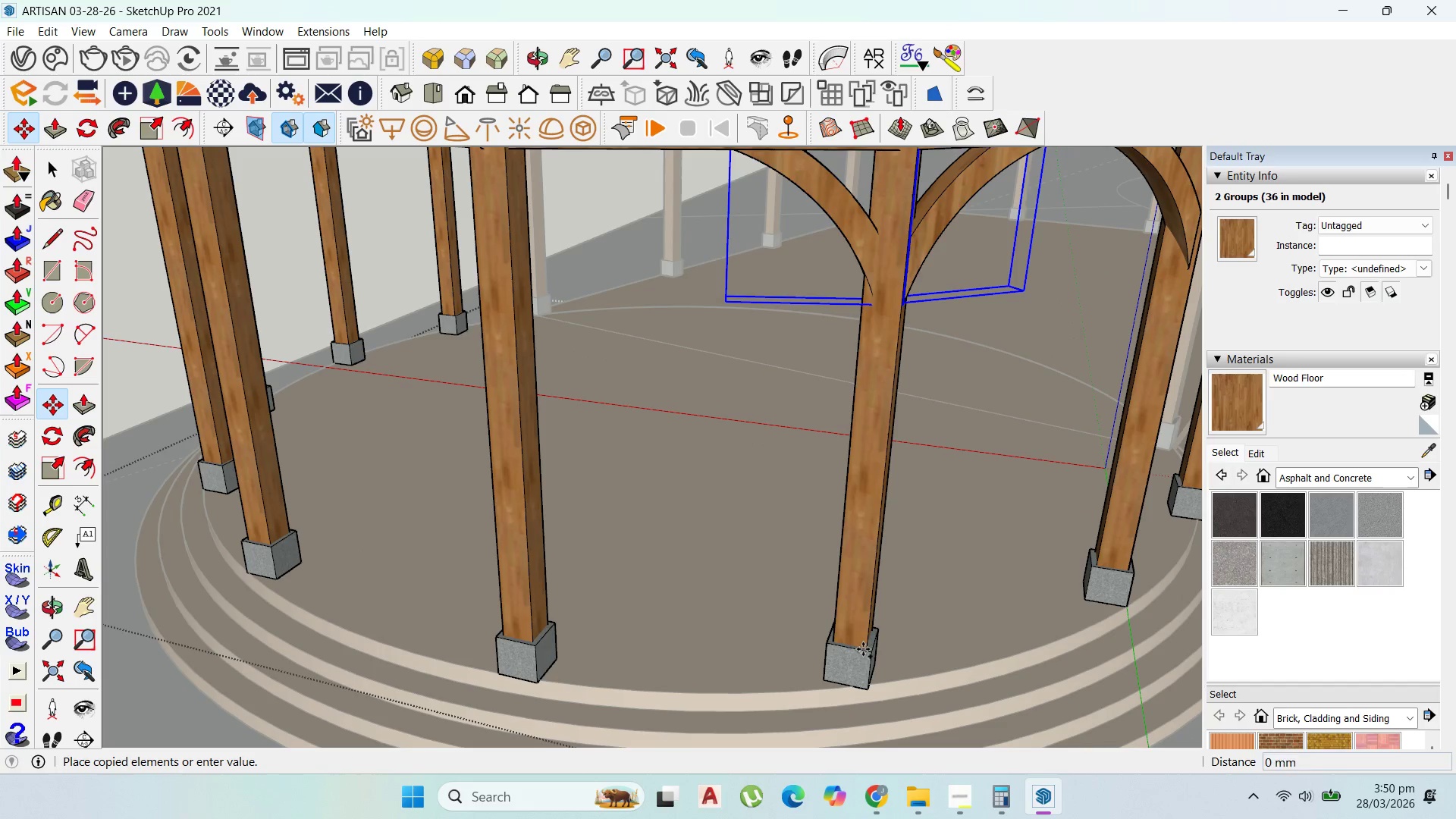 
key(Control+ControlLeft)
 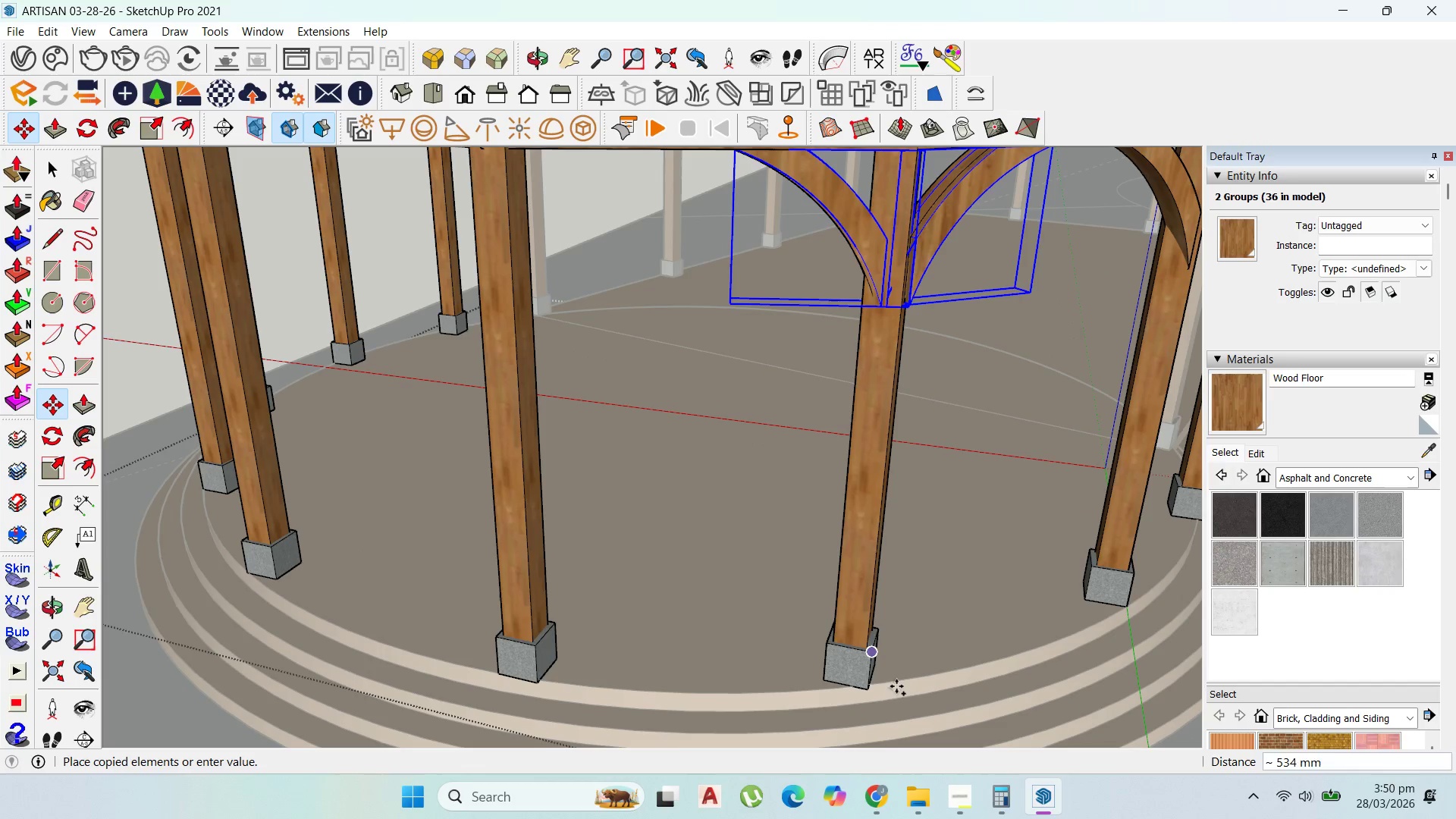 
scroll: coordinate [896, 686], scroll_direction: down, amount: 4.0
 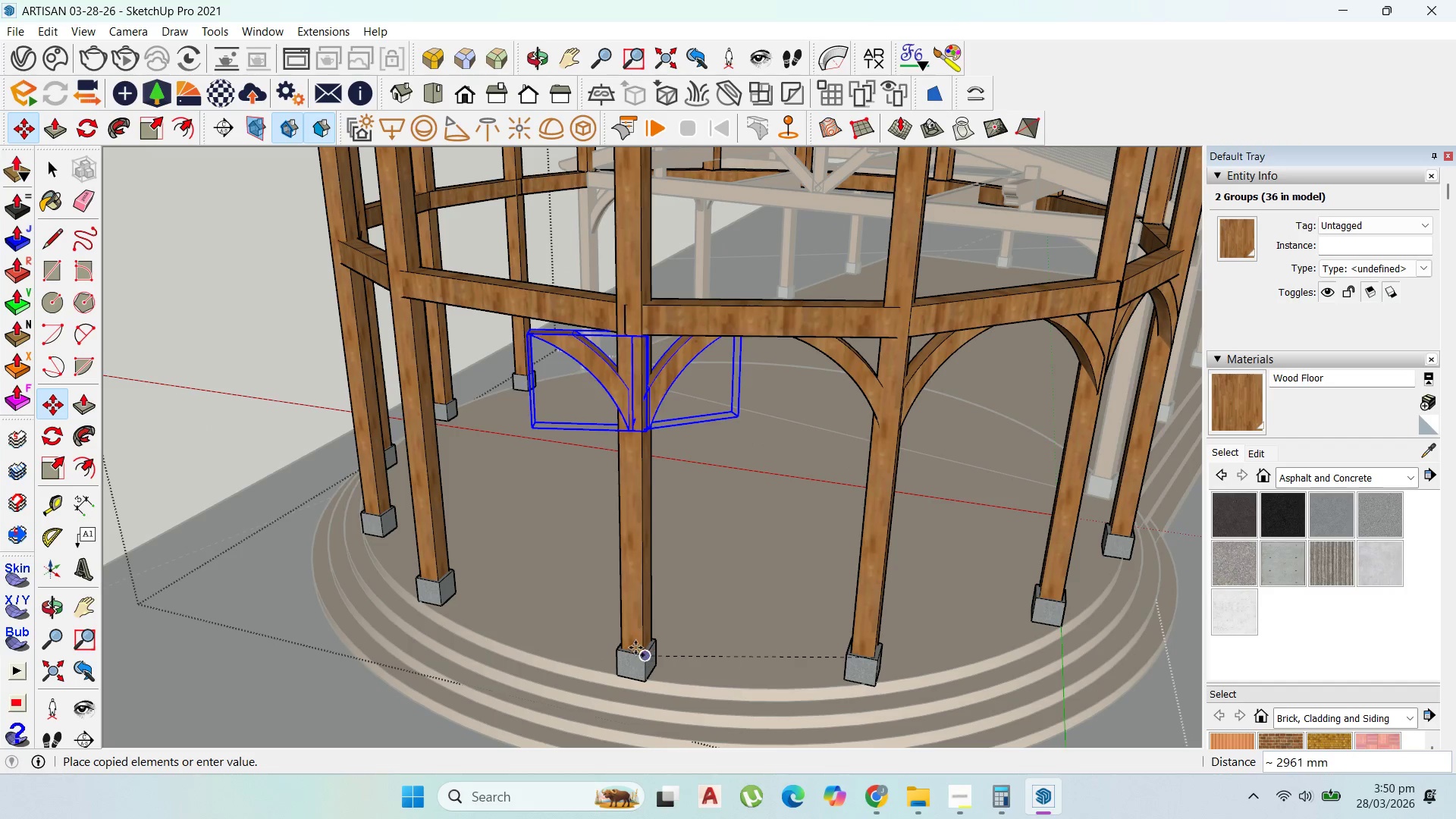 
scroll: coordinate [635, 651], scroll_direction: up, amount: 8.0
 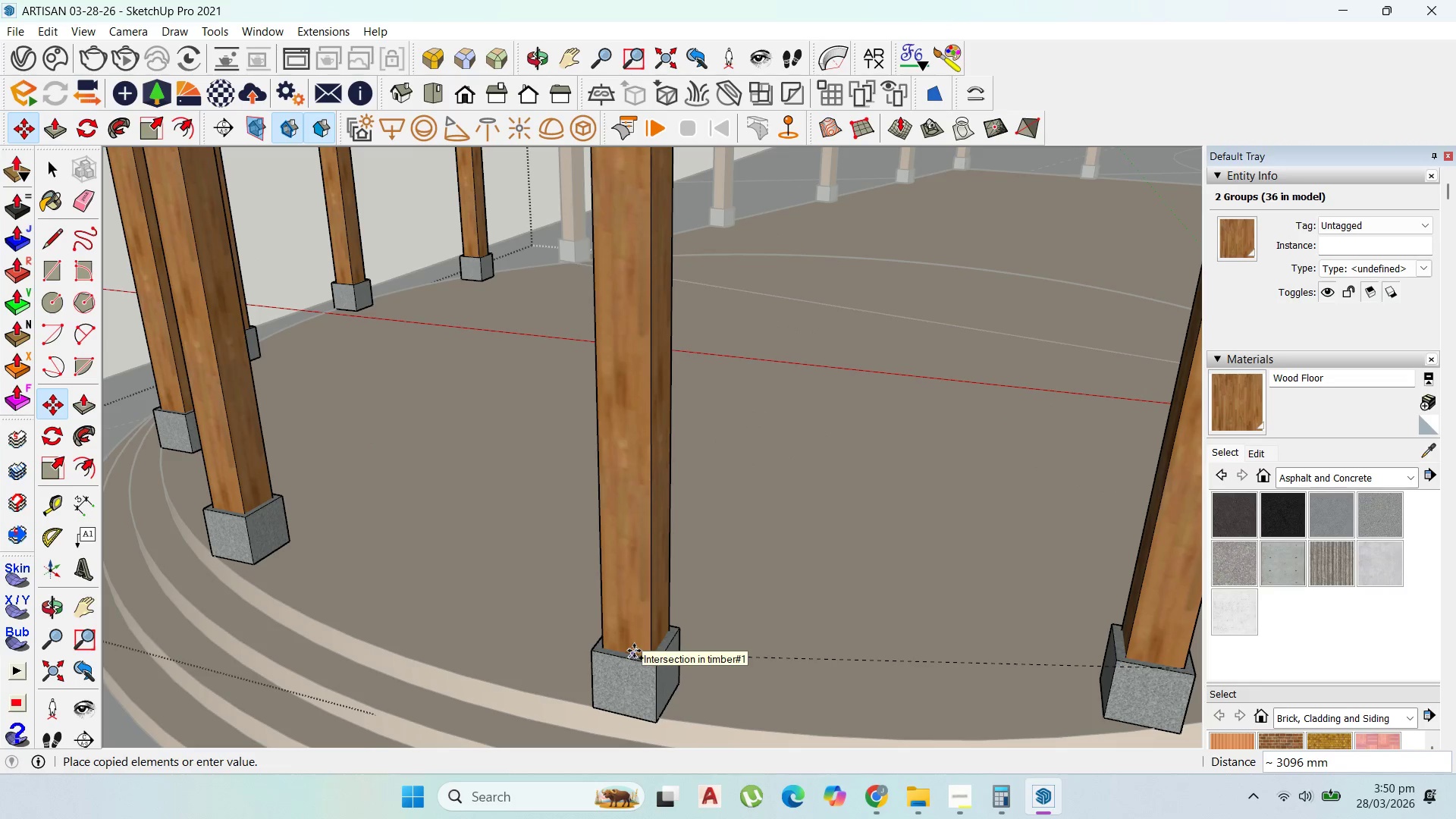 
left_click([634, 651])
 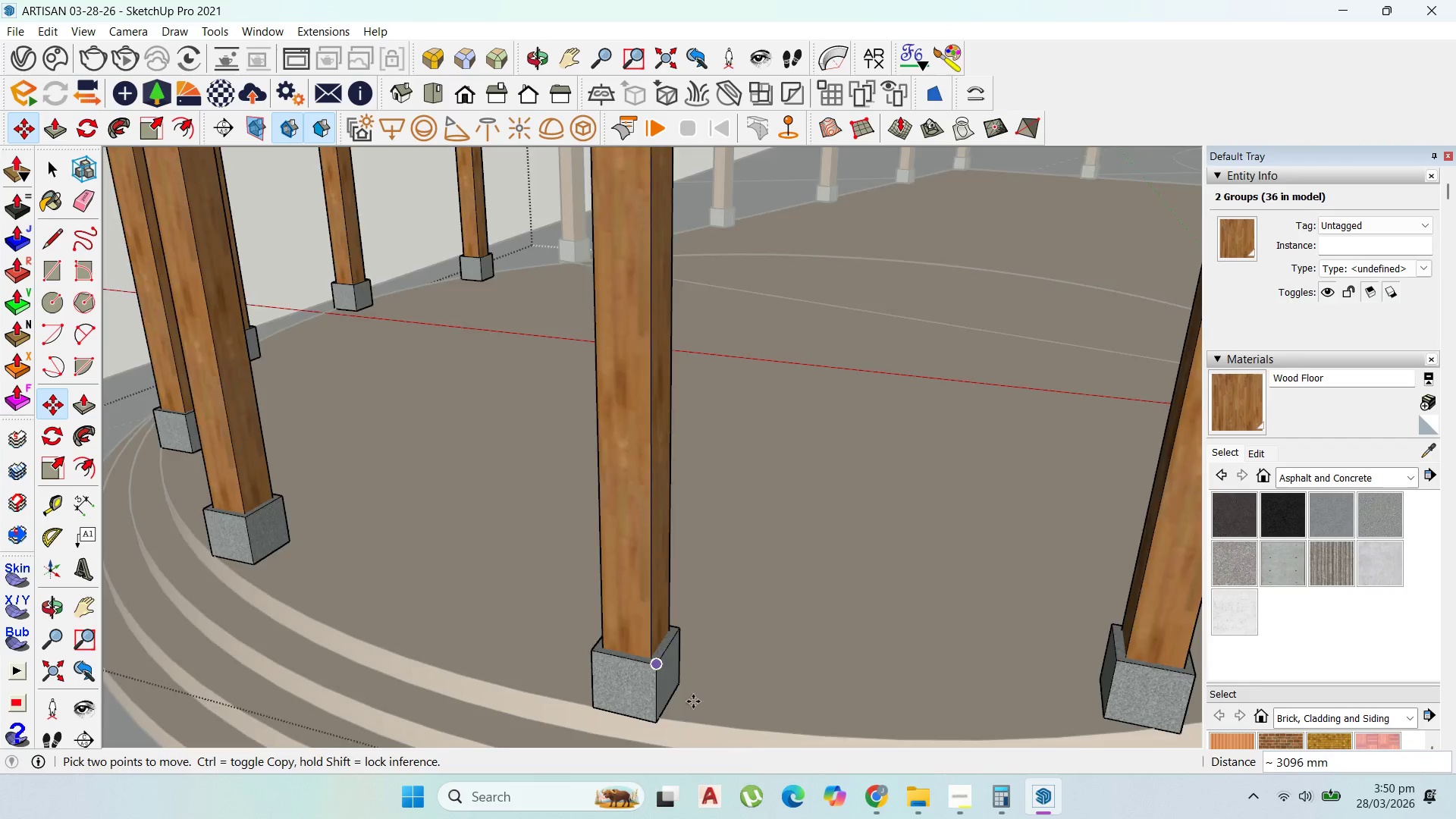 
scroll: coordinate [737, 729], scroll_direction: down, amount: 8.0
 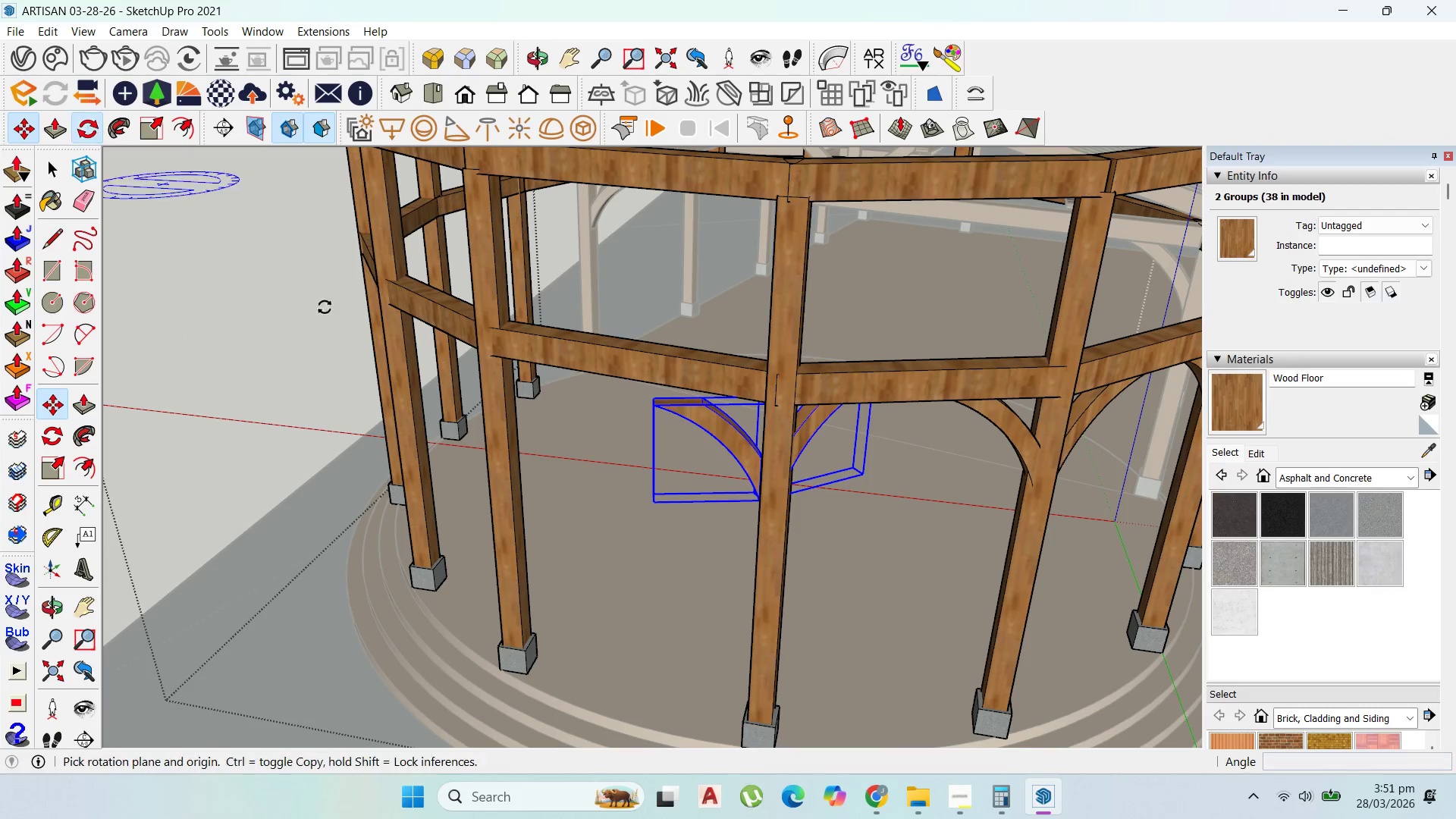 
scroll: coordinate [759, 727], scroll_direction: up, amount: 9.0
 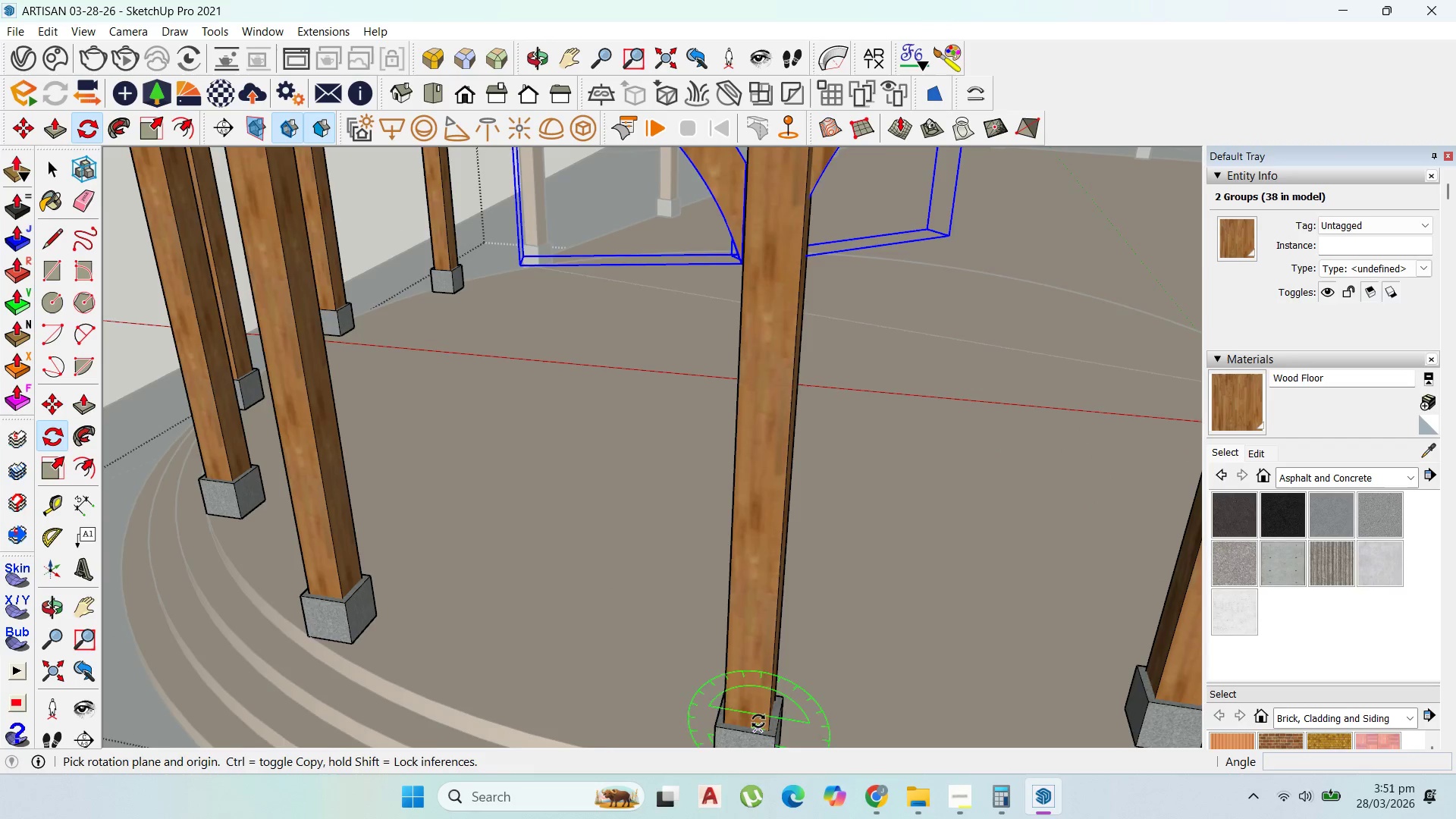 
scroll: coordinate [769, 670], scroll_direction: down, amount: 5.0
 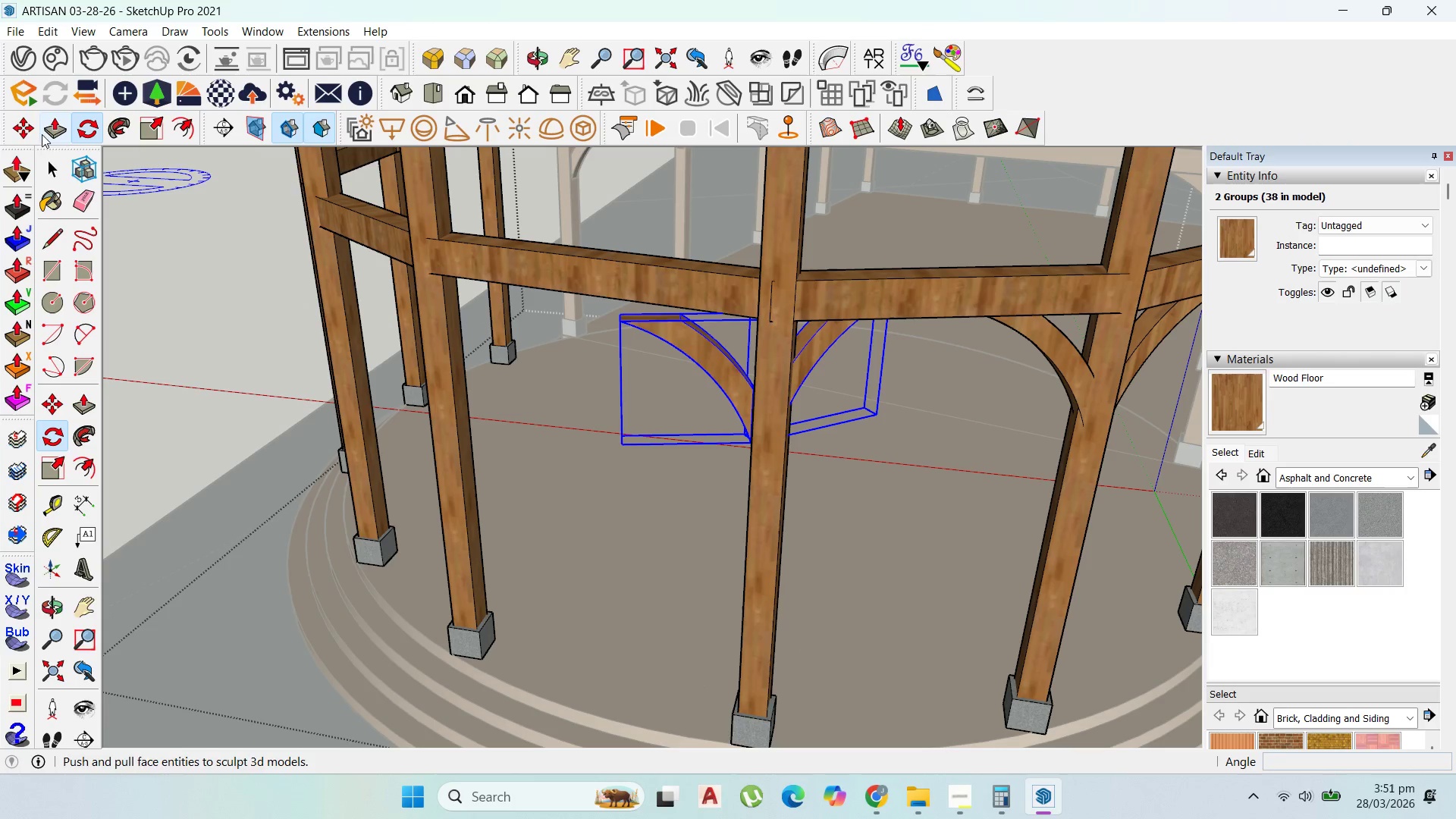 
left_click([13, 132])
 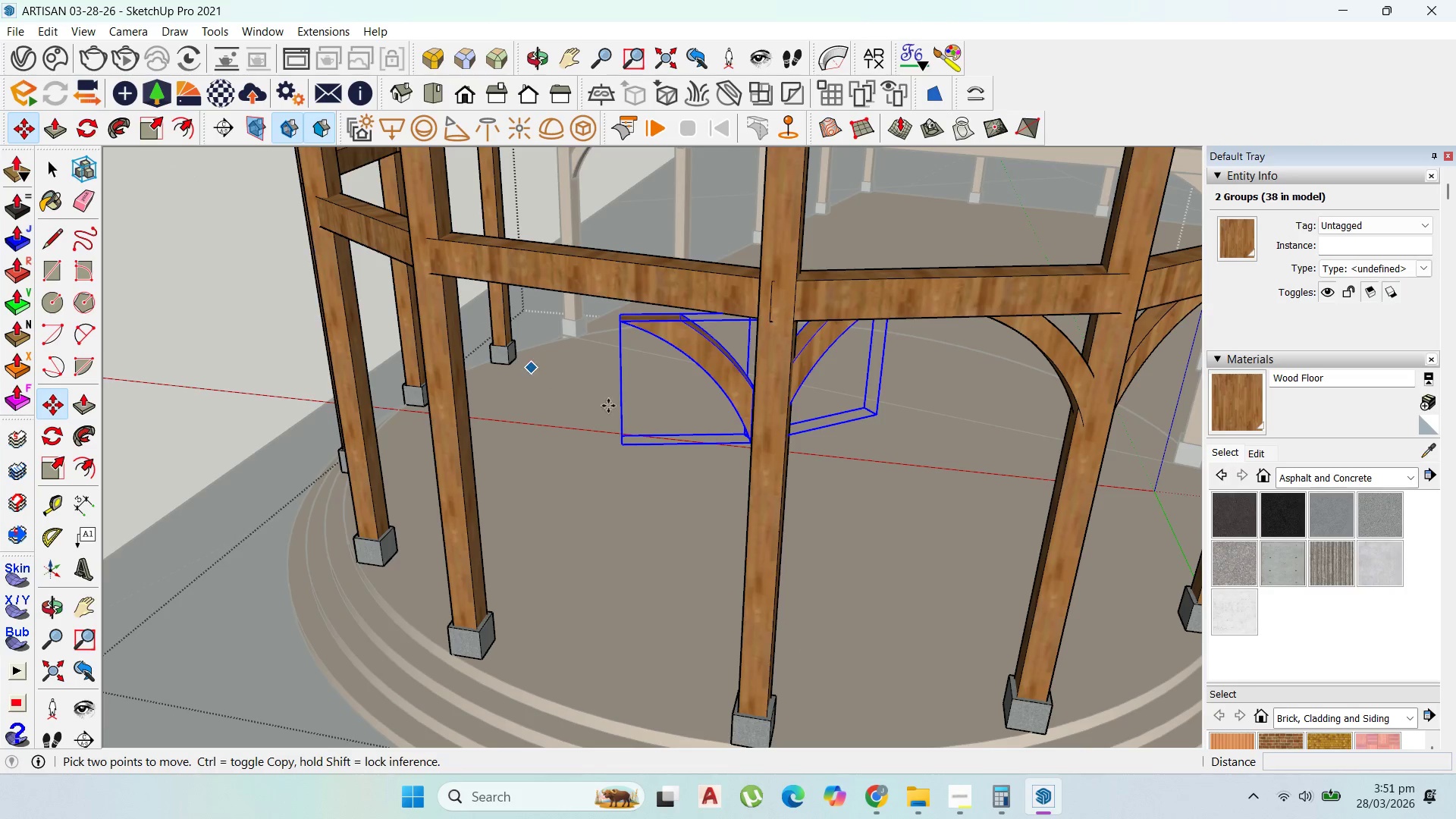 
scroll: coordinate [660, 418], scroll_direction: up, amount: 2.0
 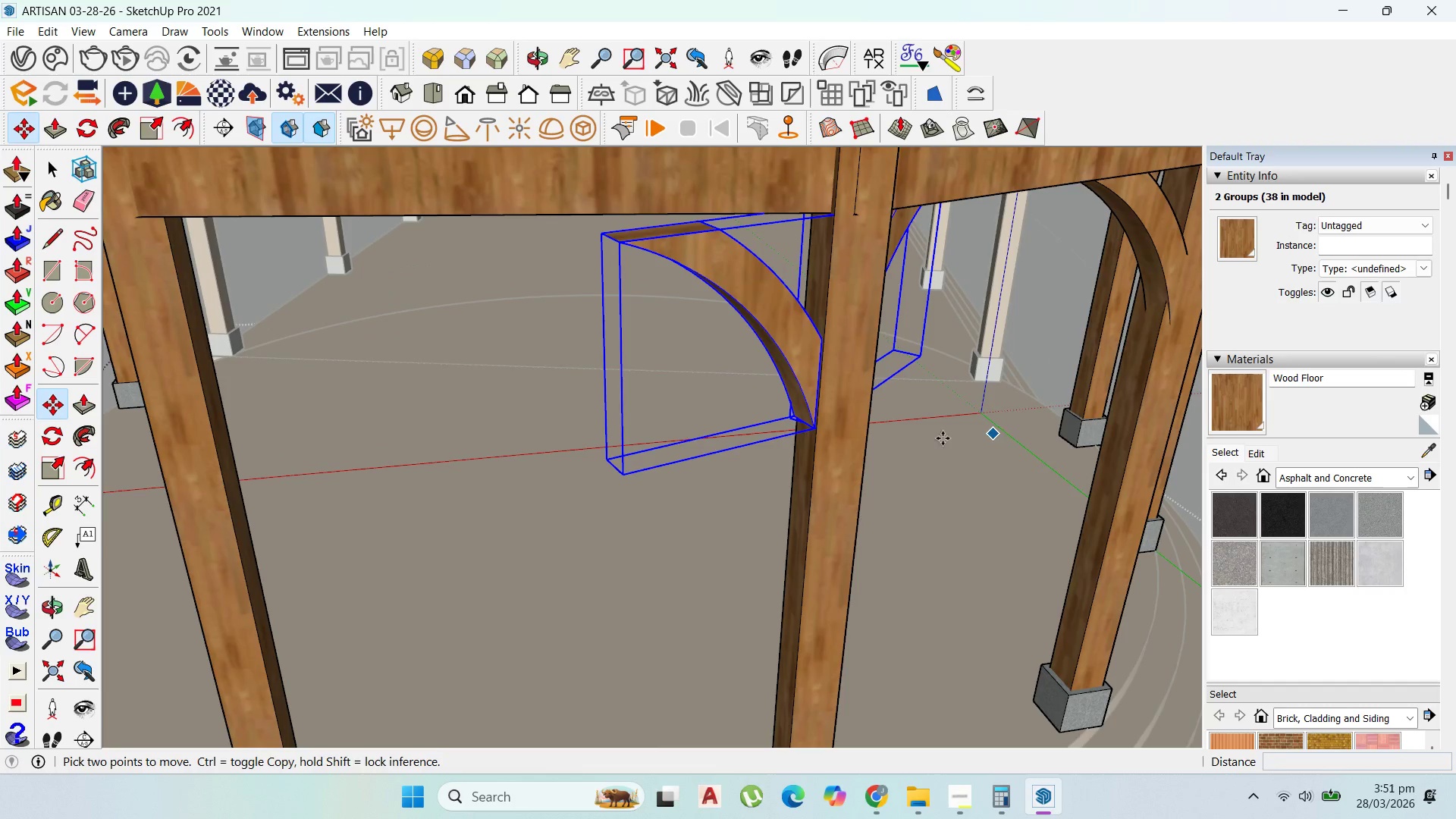 
left_click_drag(start_coordinate=[809, 430], to_coordinate=[814, 429])
 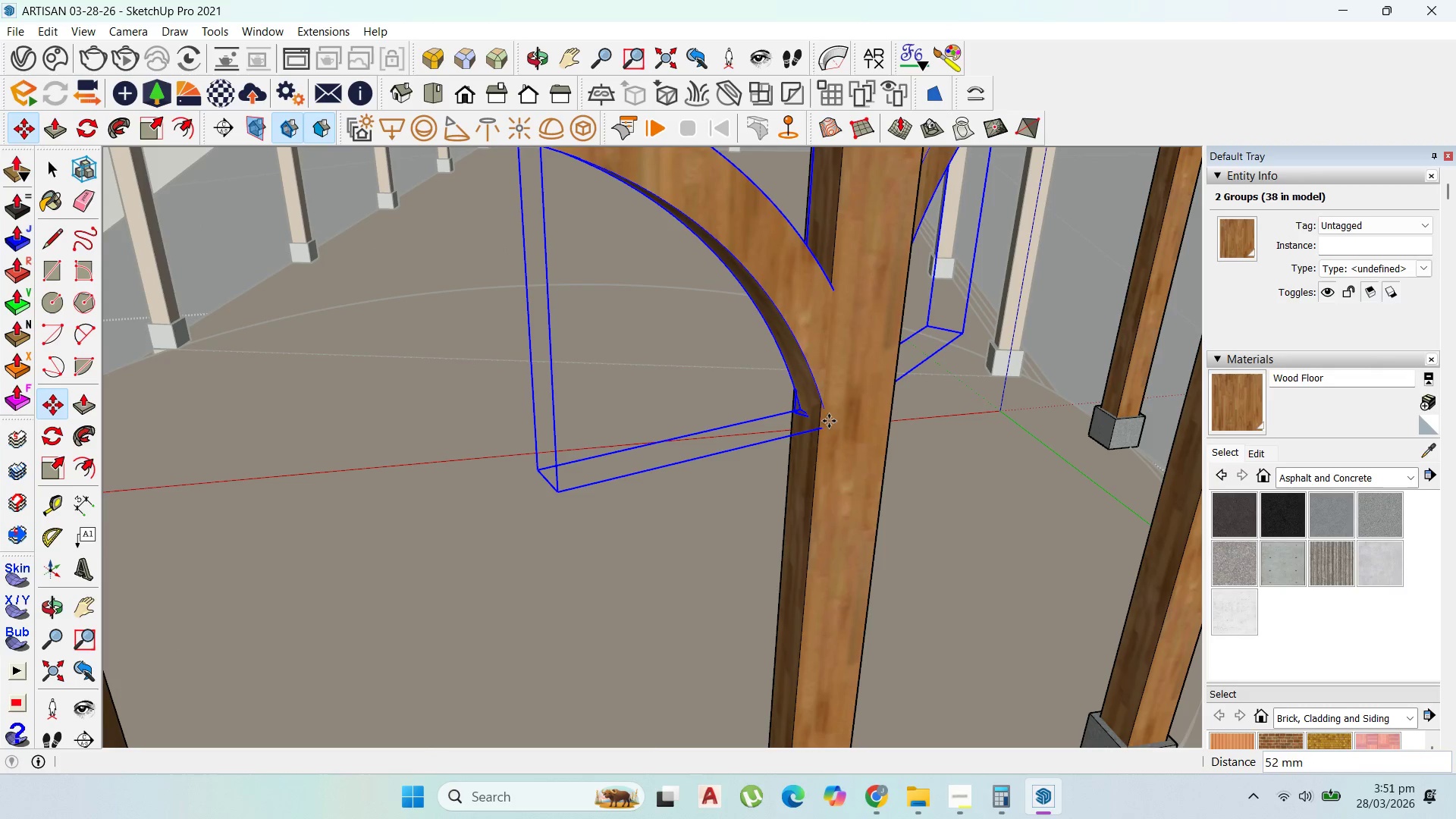 
scroll: coordinate [809, 431], scroll_direction: up, amount: 3.0
 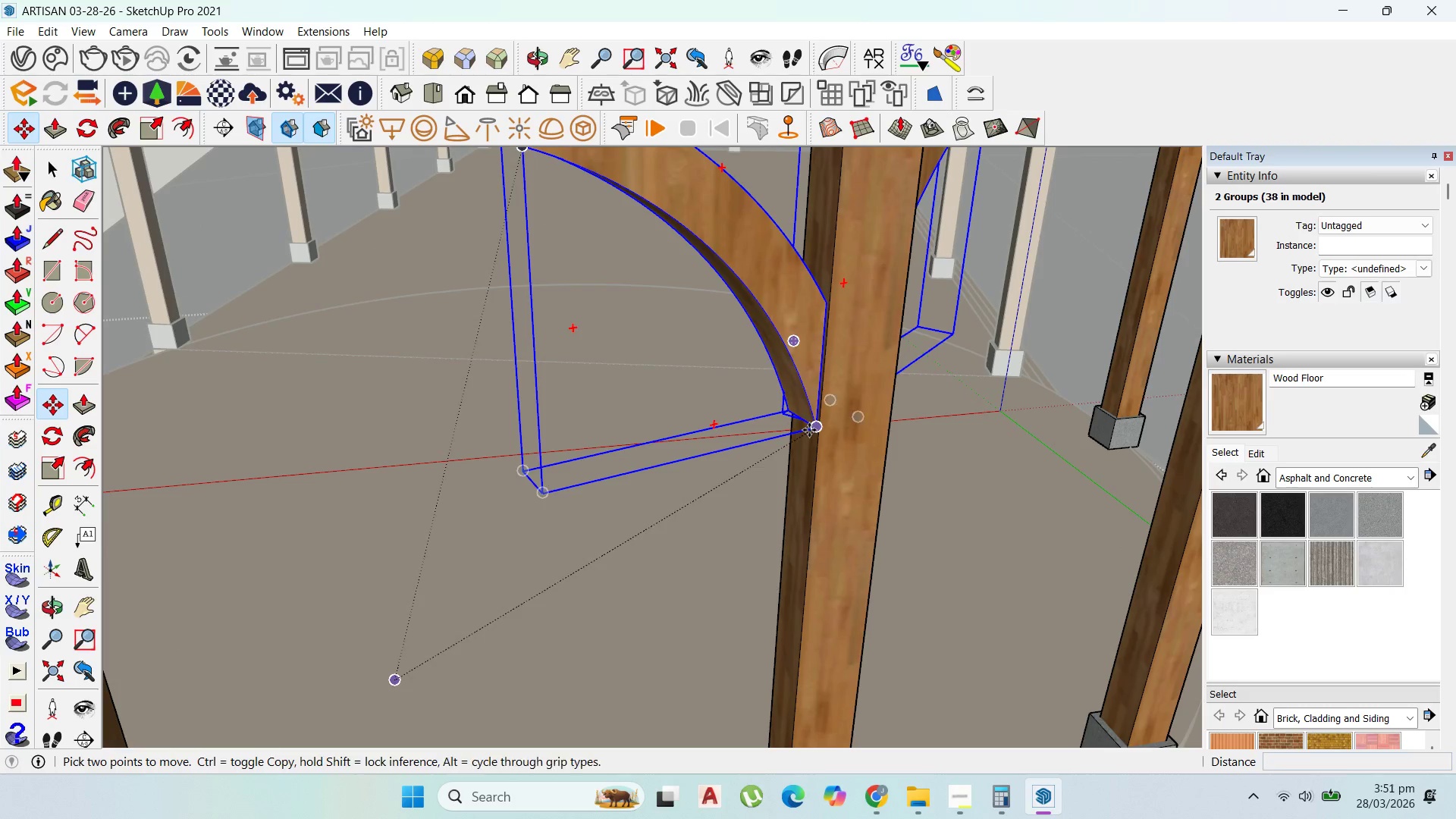 
scroll: coordinate [763, 440], scroll_direction: down, amount: 4.0
 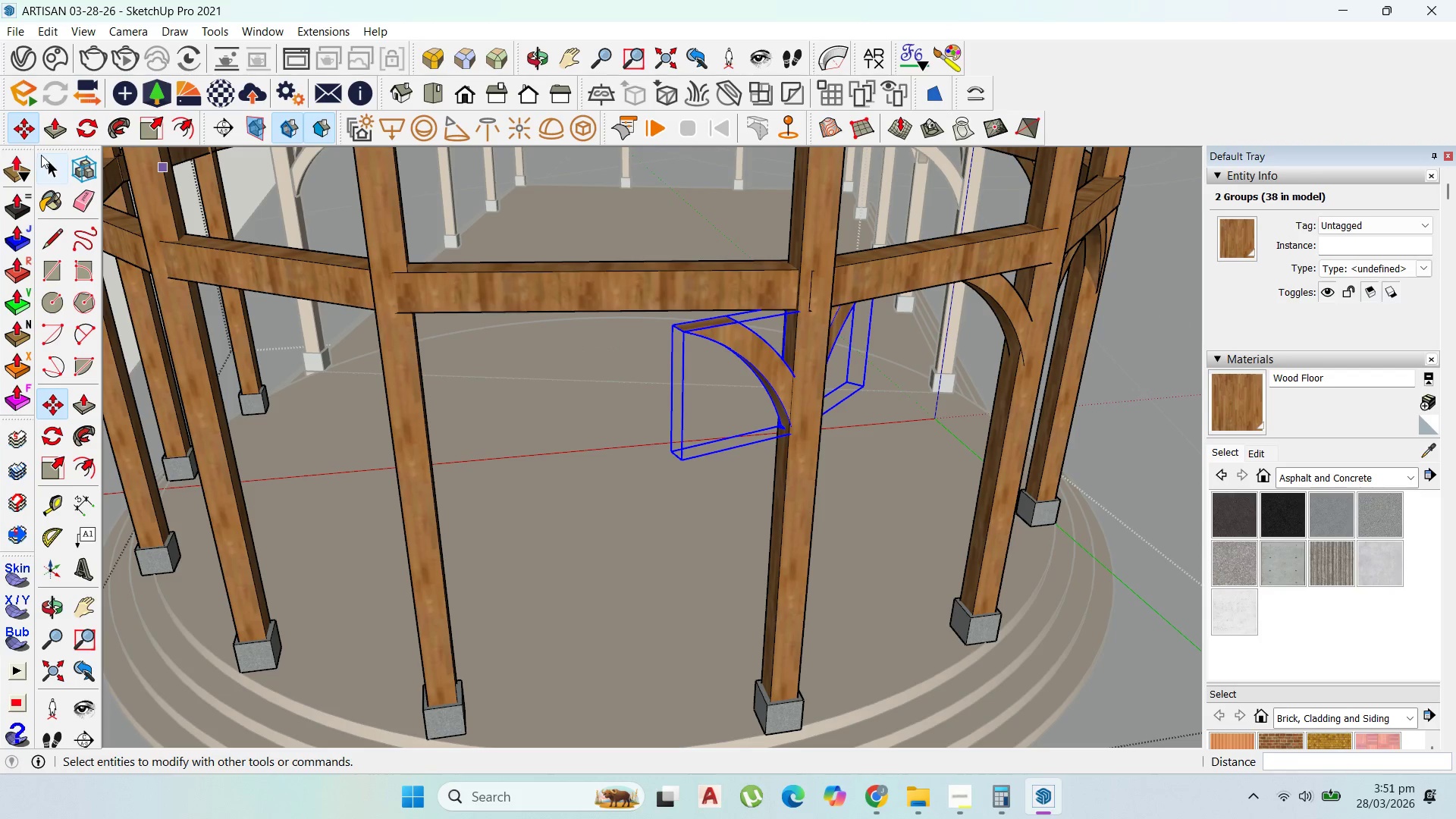 
left_click([44, 157])
 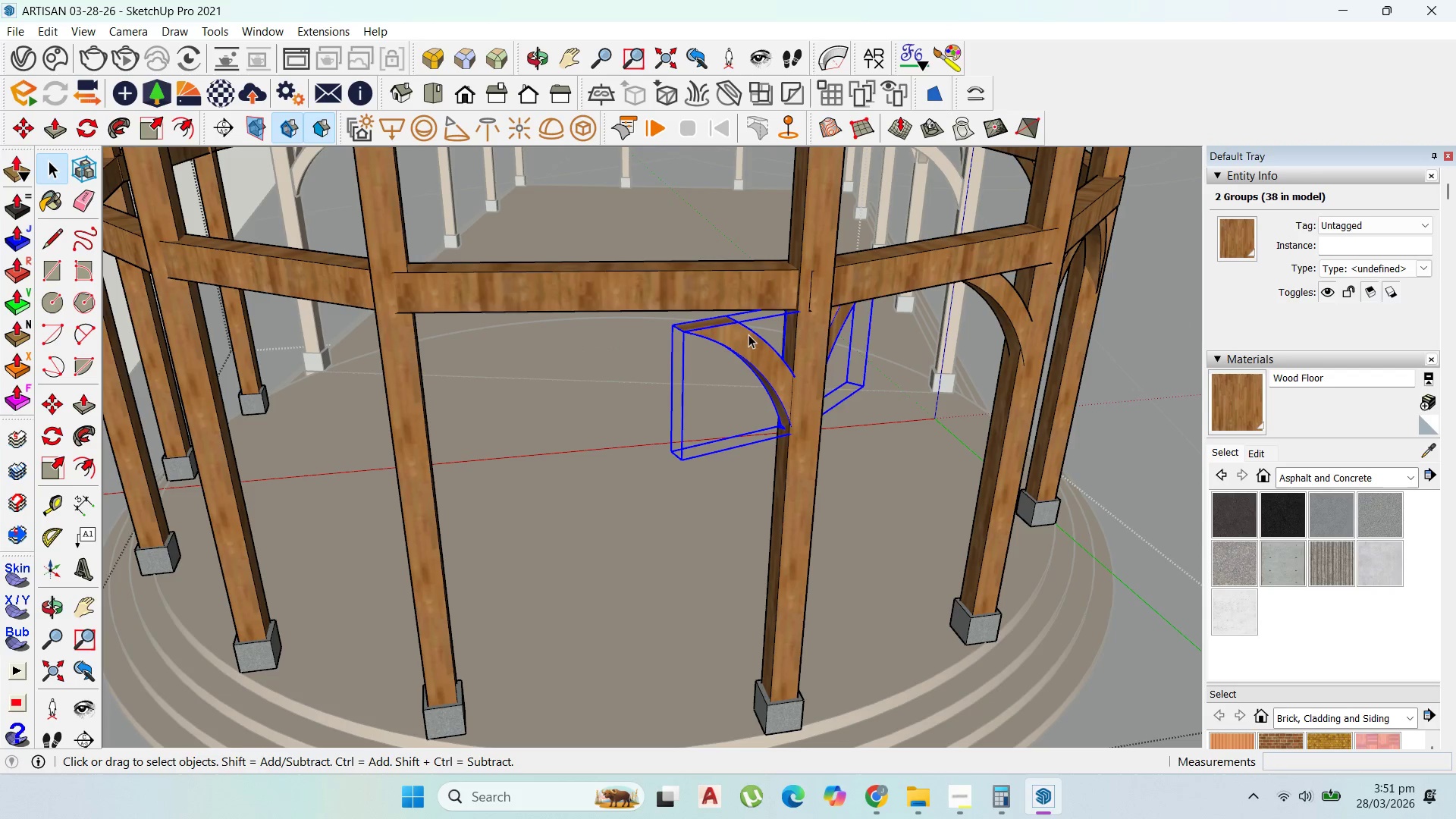 
left_click([748, 334])
 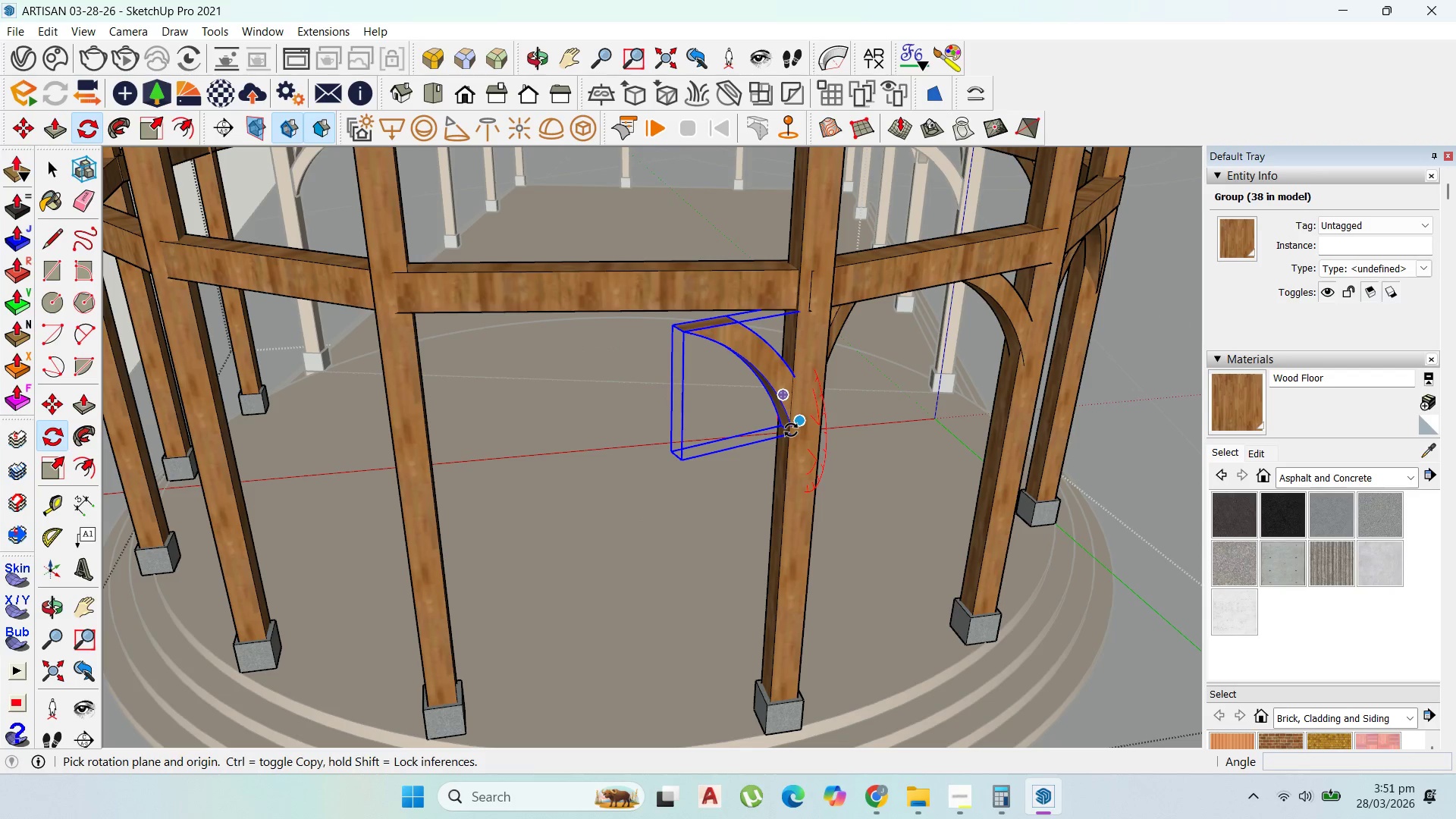 
scroll: coordinate [797, 429], scroll_direction: up, amount: 4.0
 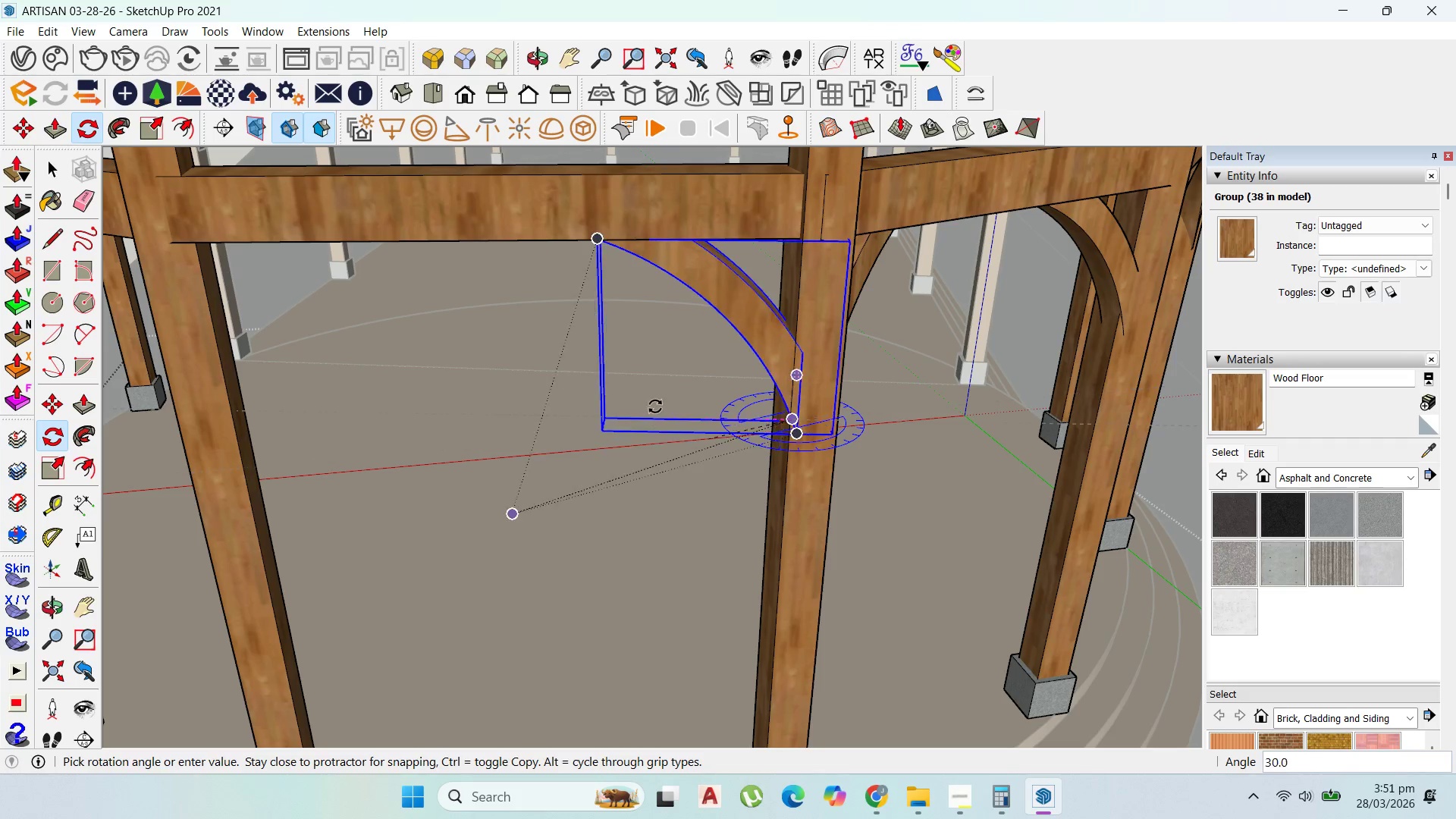 
left_click([654, 405])
 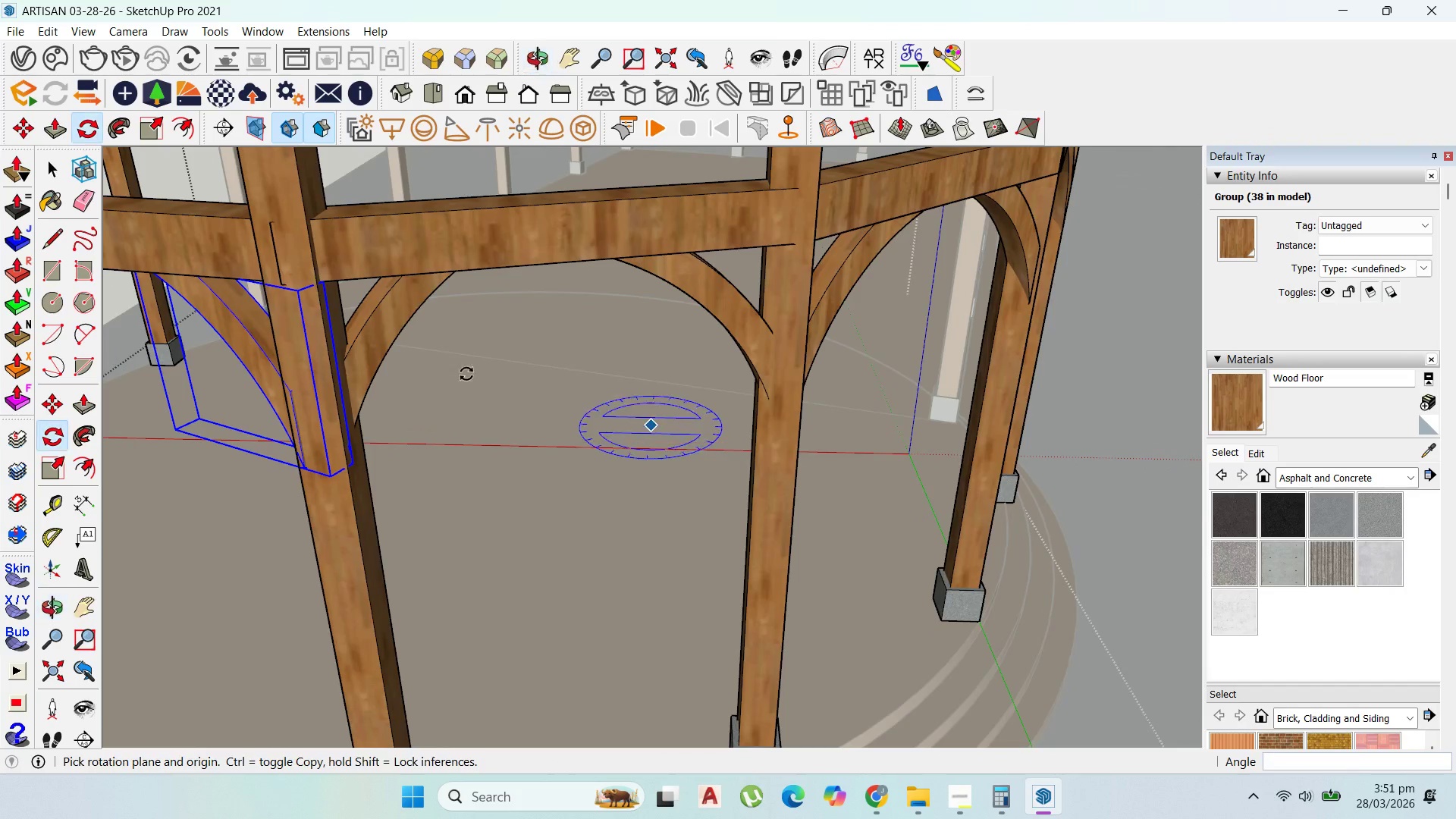 
key(Escape)
 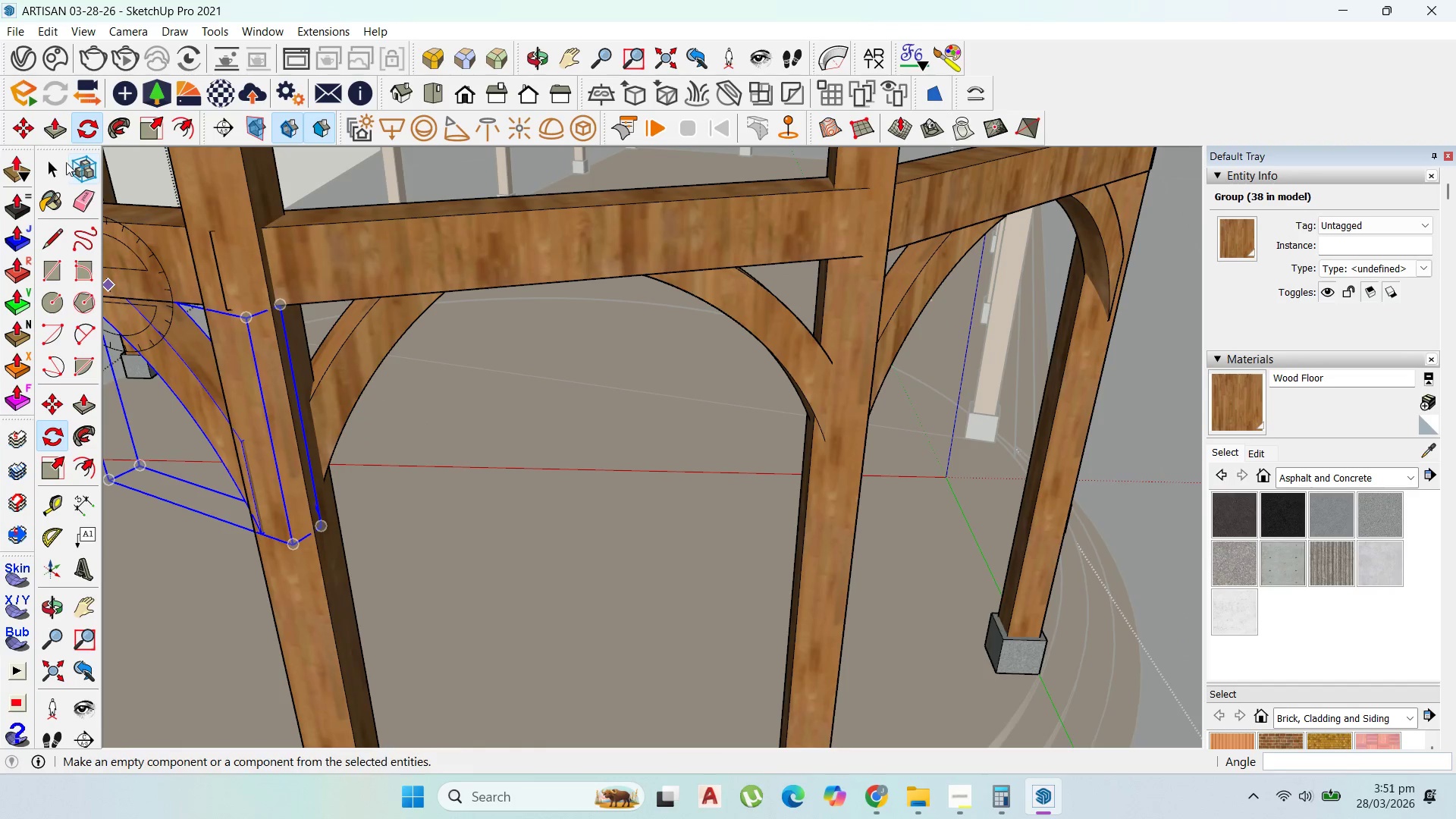 
scroll: coordinate [379, 415], scroll_direction: none, amount: 0.0
 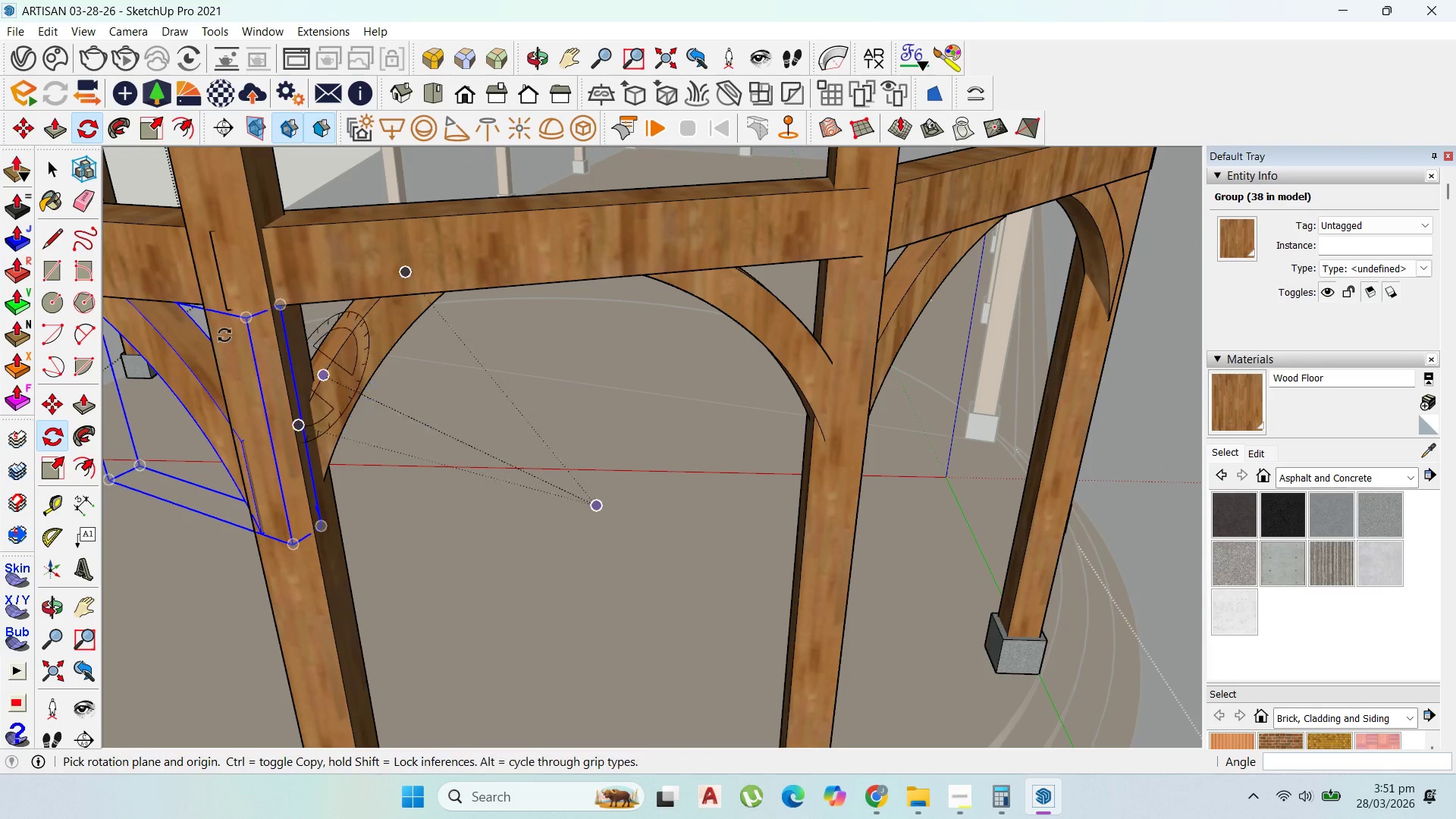 
left_click([54, 162])
 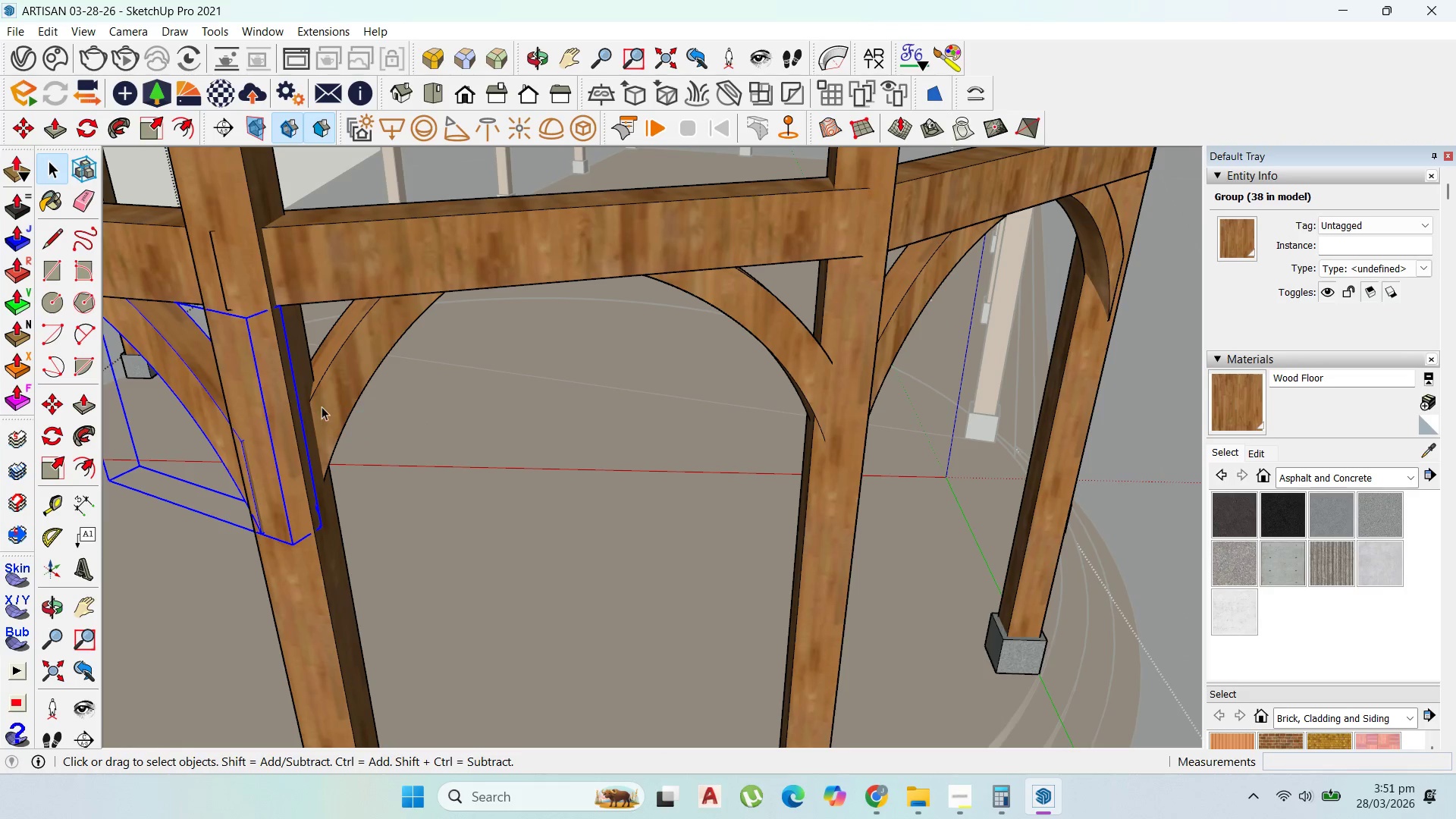 
left_click([322, 406])
 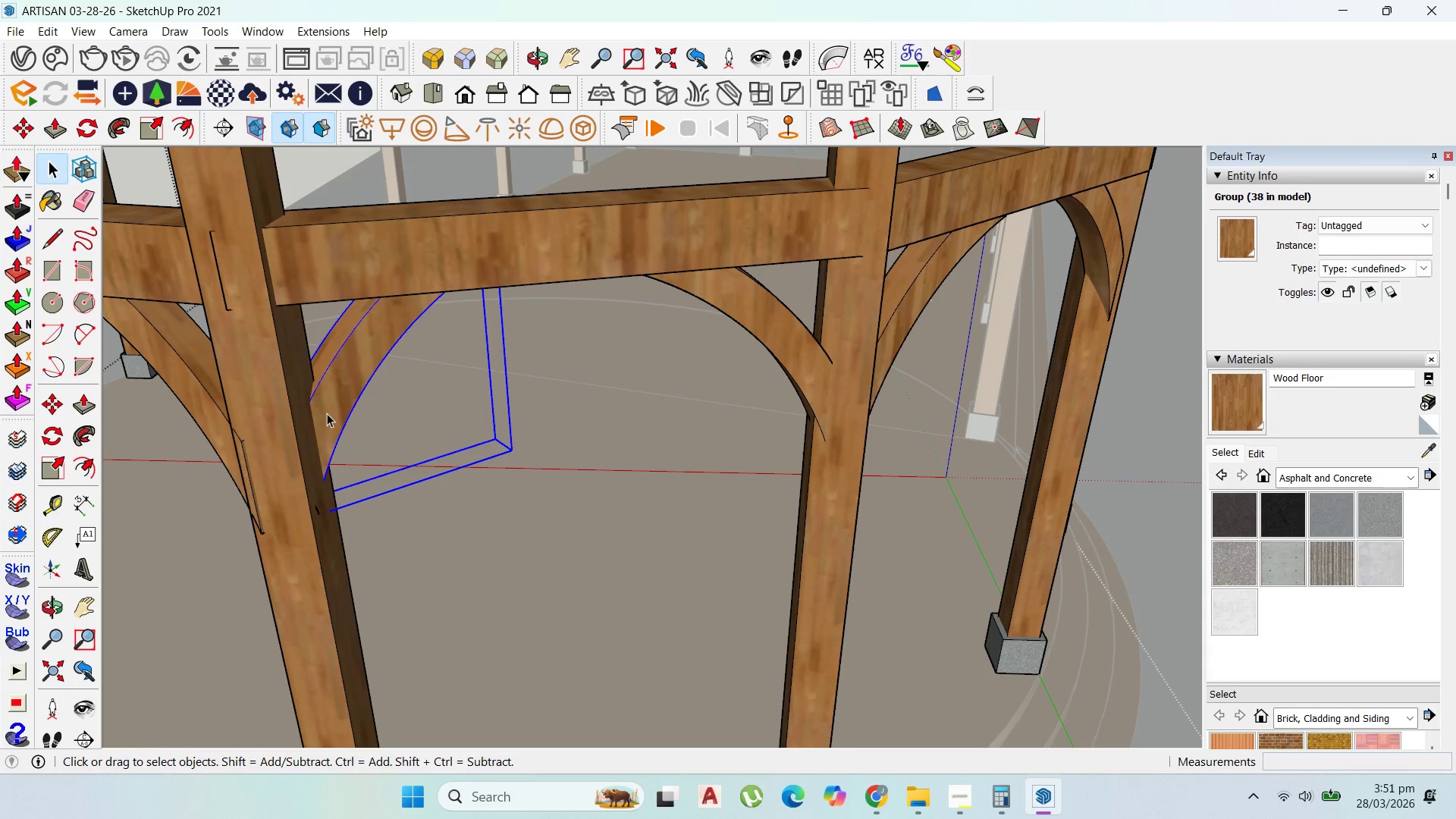 
key(M)
 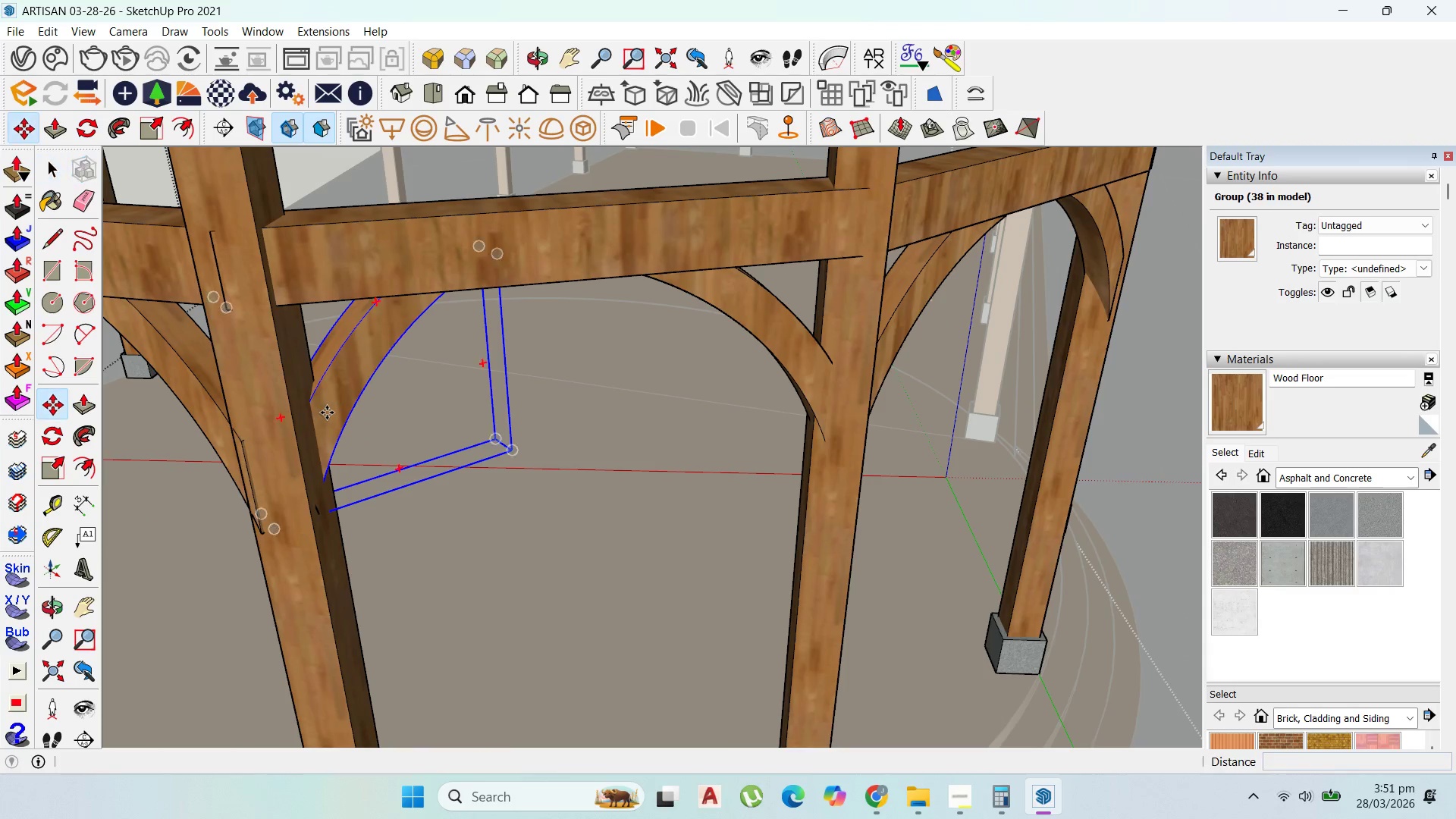 
left_click([327, 413])
 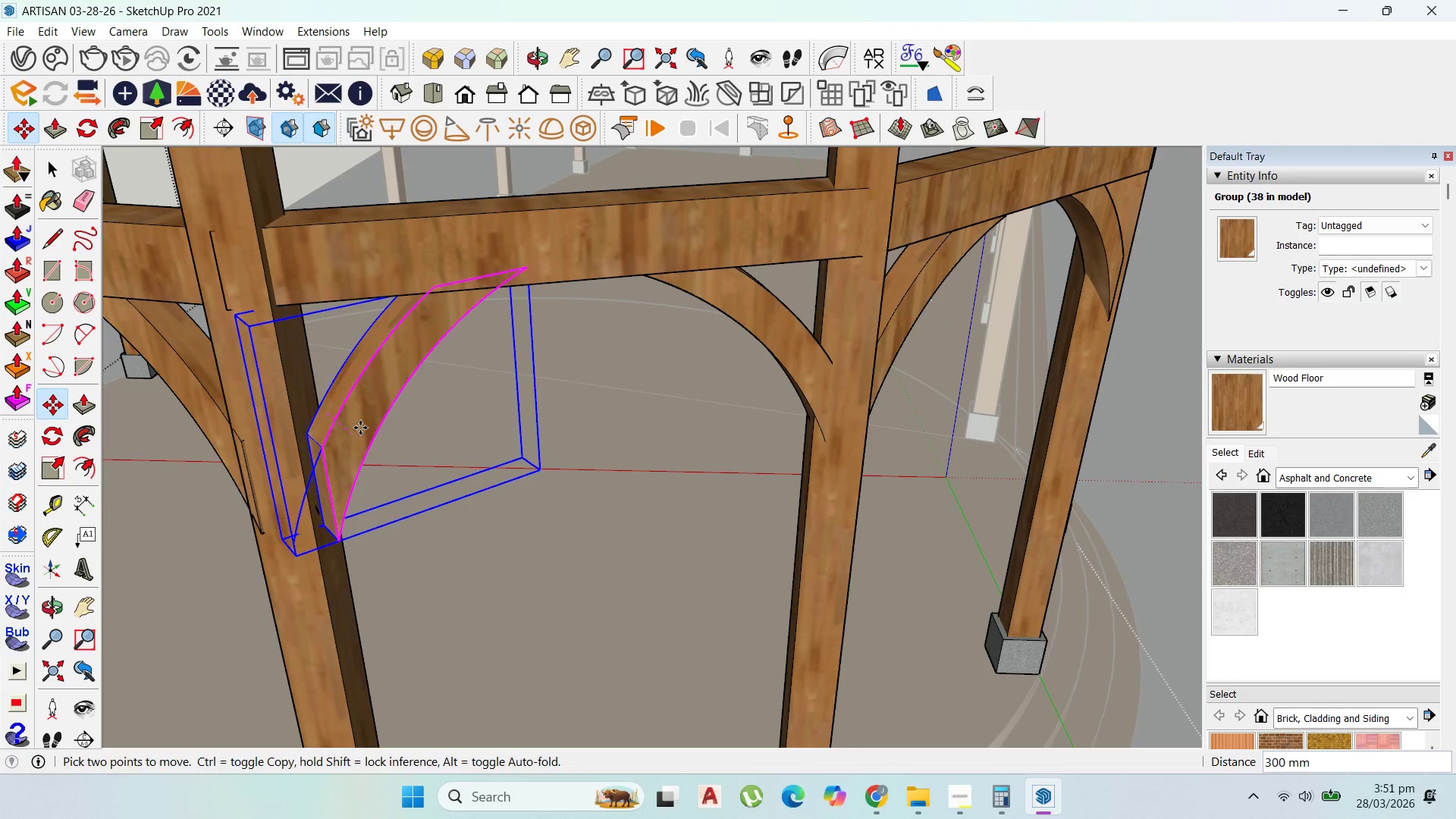 
left_click([360, 428])
 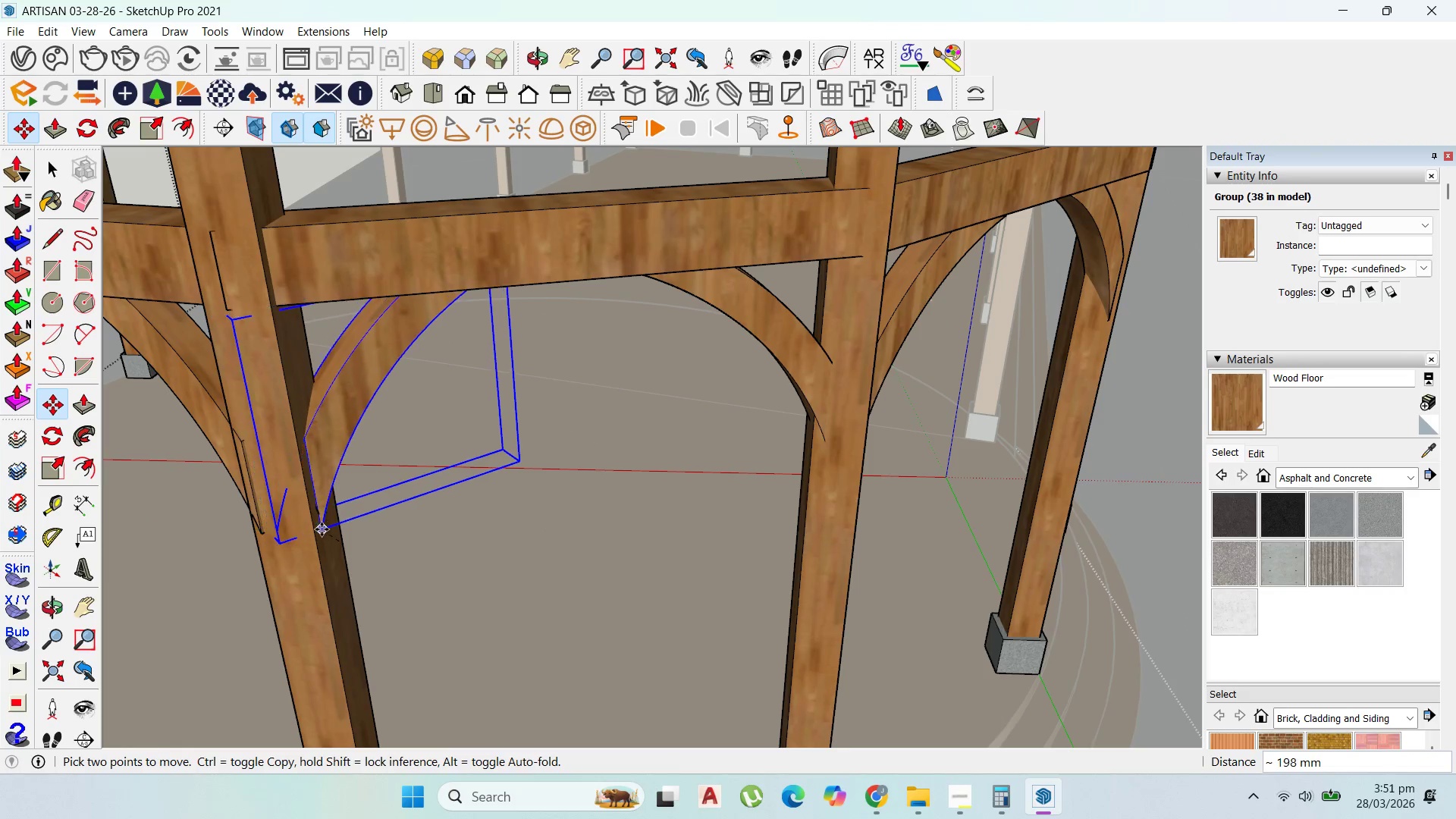 
left_click([324, 528])
 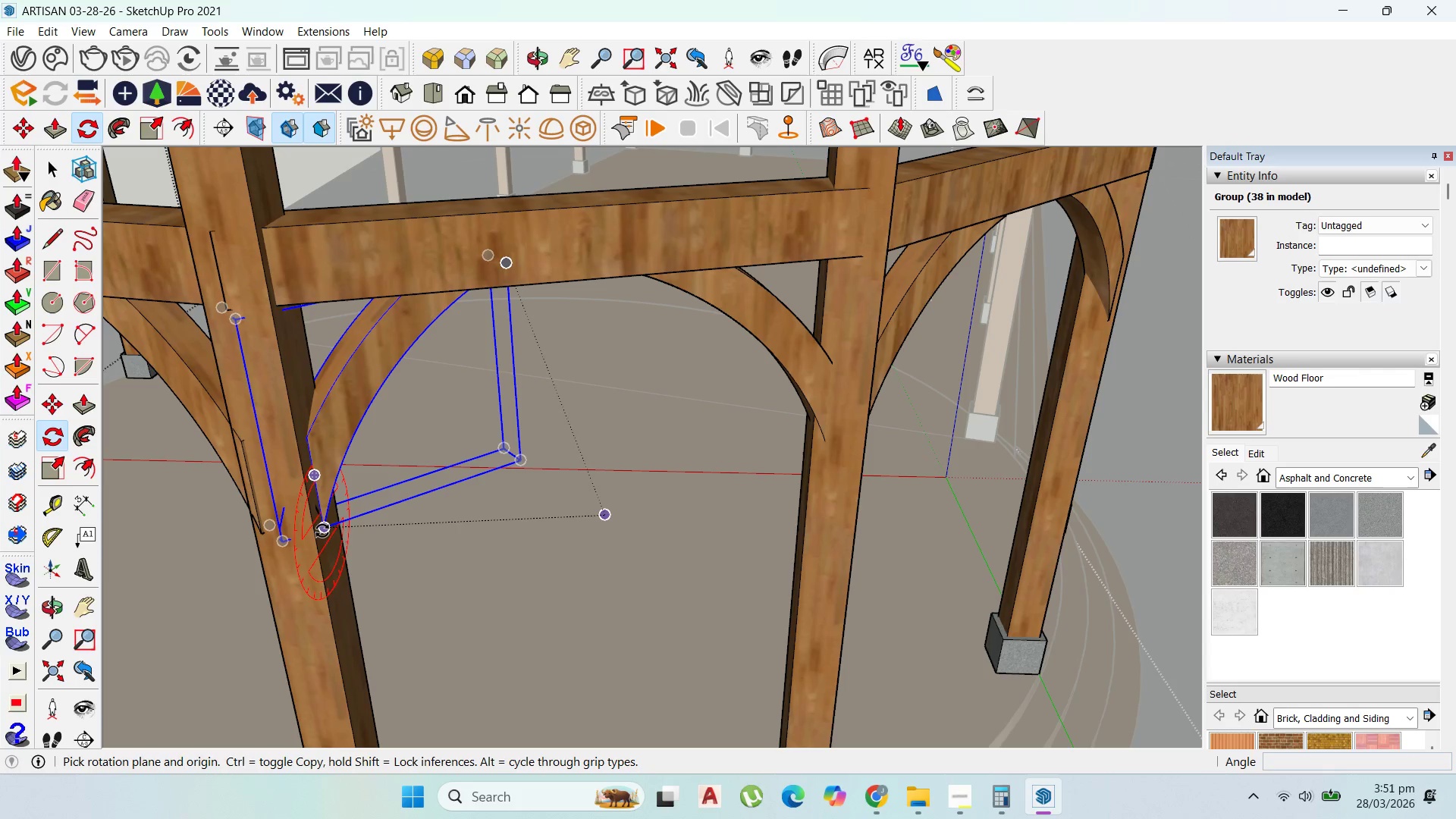 
key(ArrowRight)
 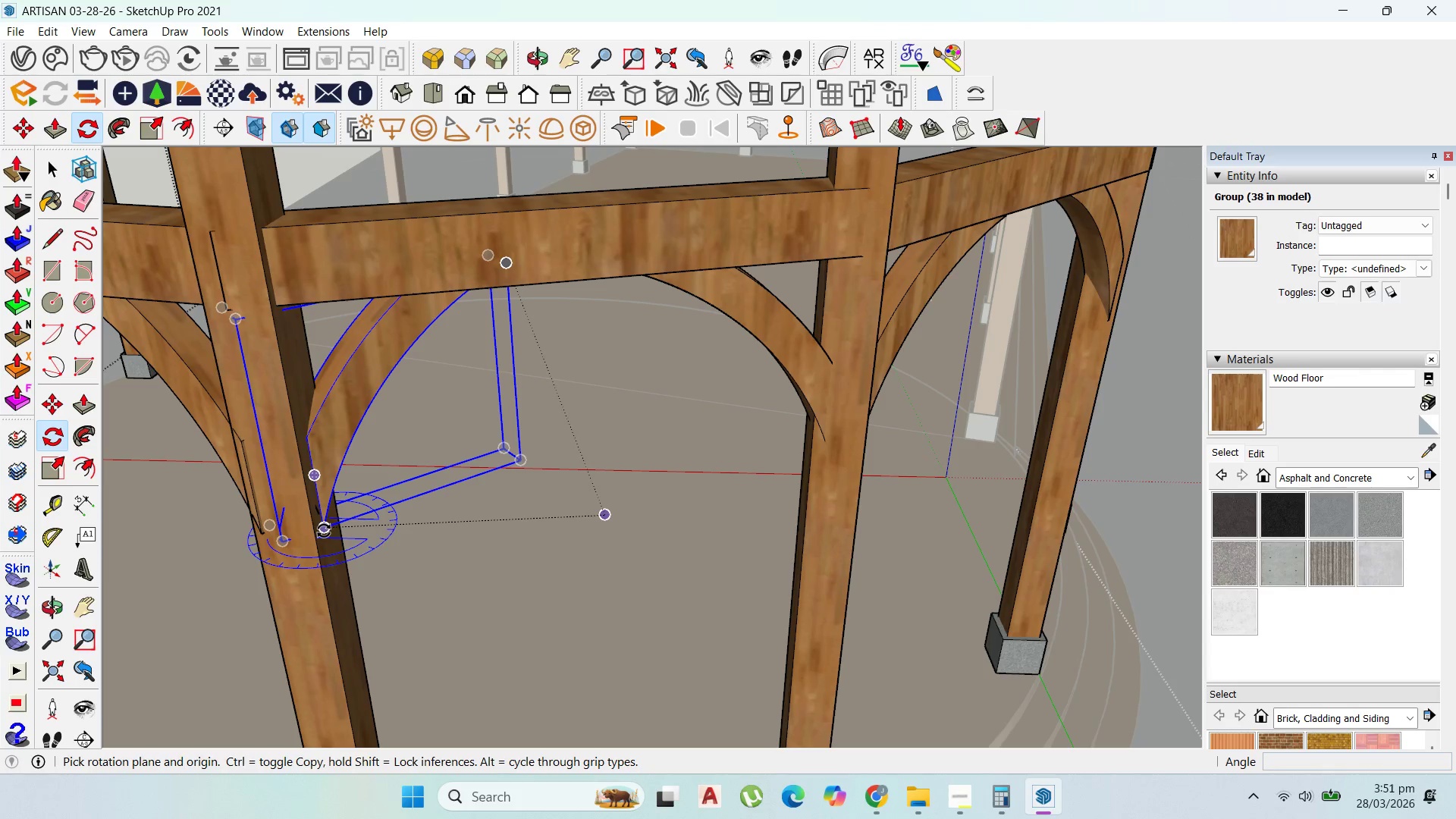 
key(ArrowUp)
 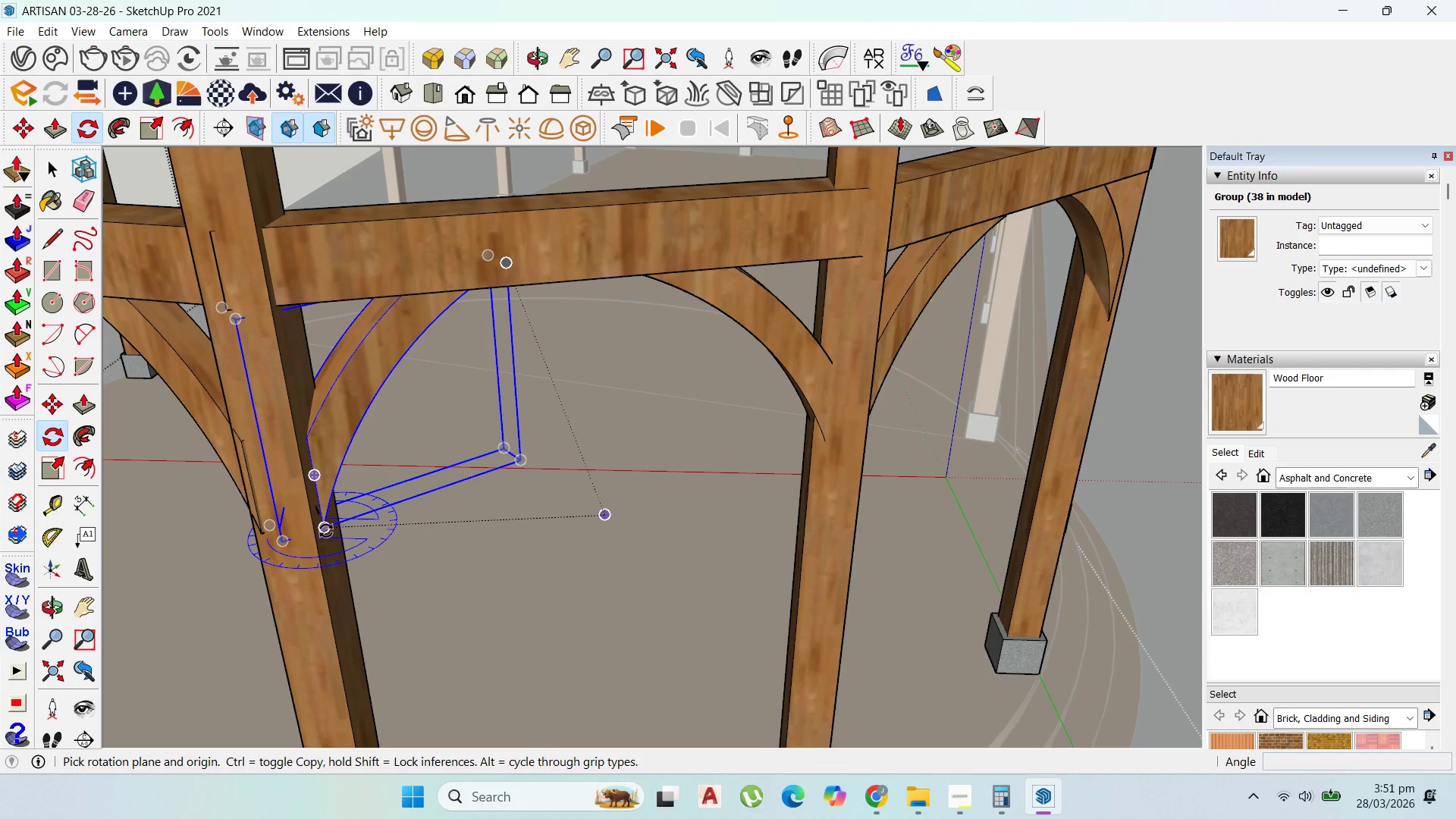 
left_click_drag(start_coordinate=[324, 531], to_coordinate=[356, 528])
 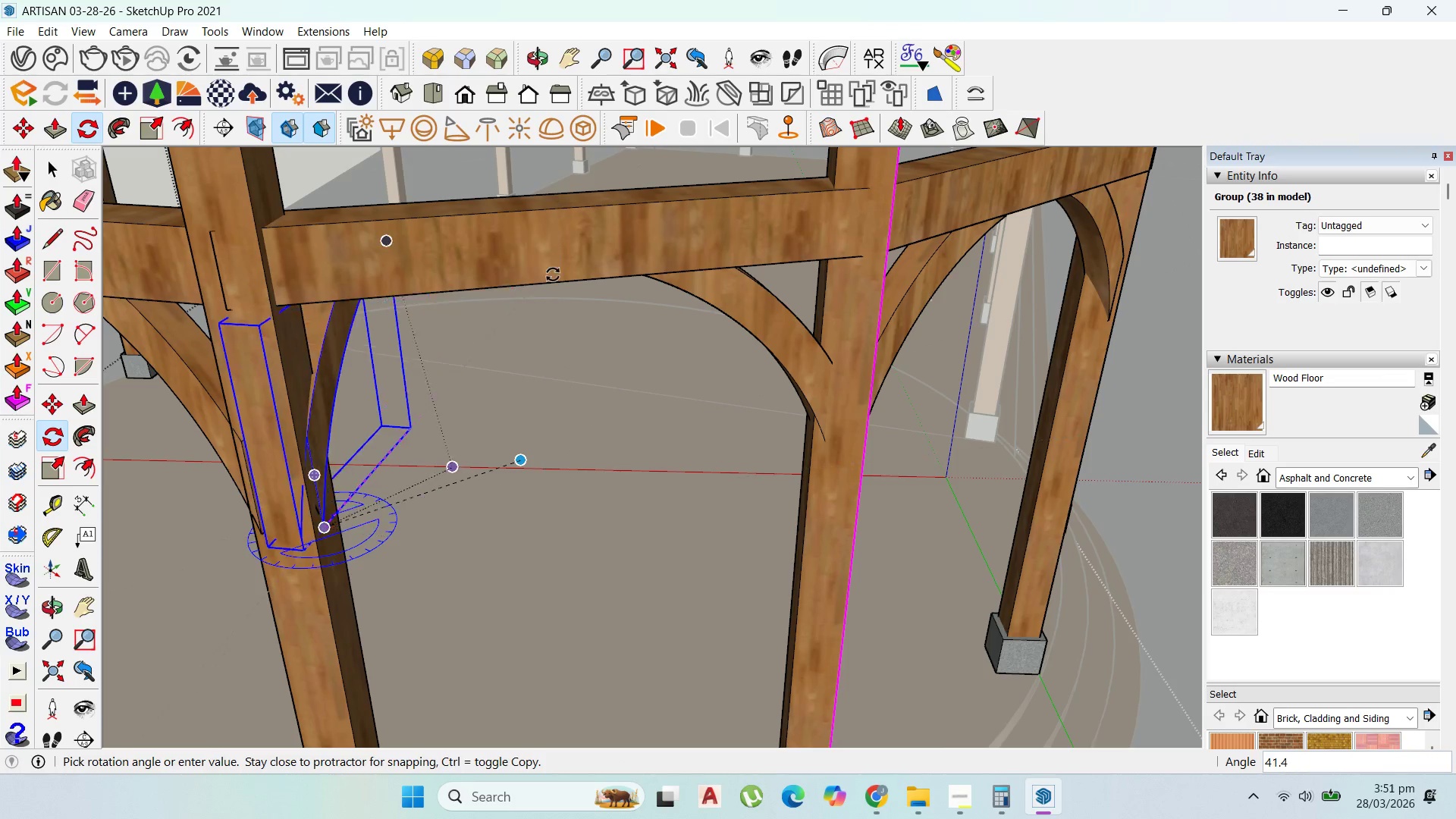 
left_click([551, 278])
 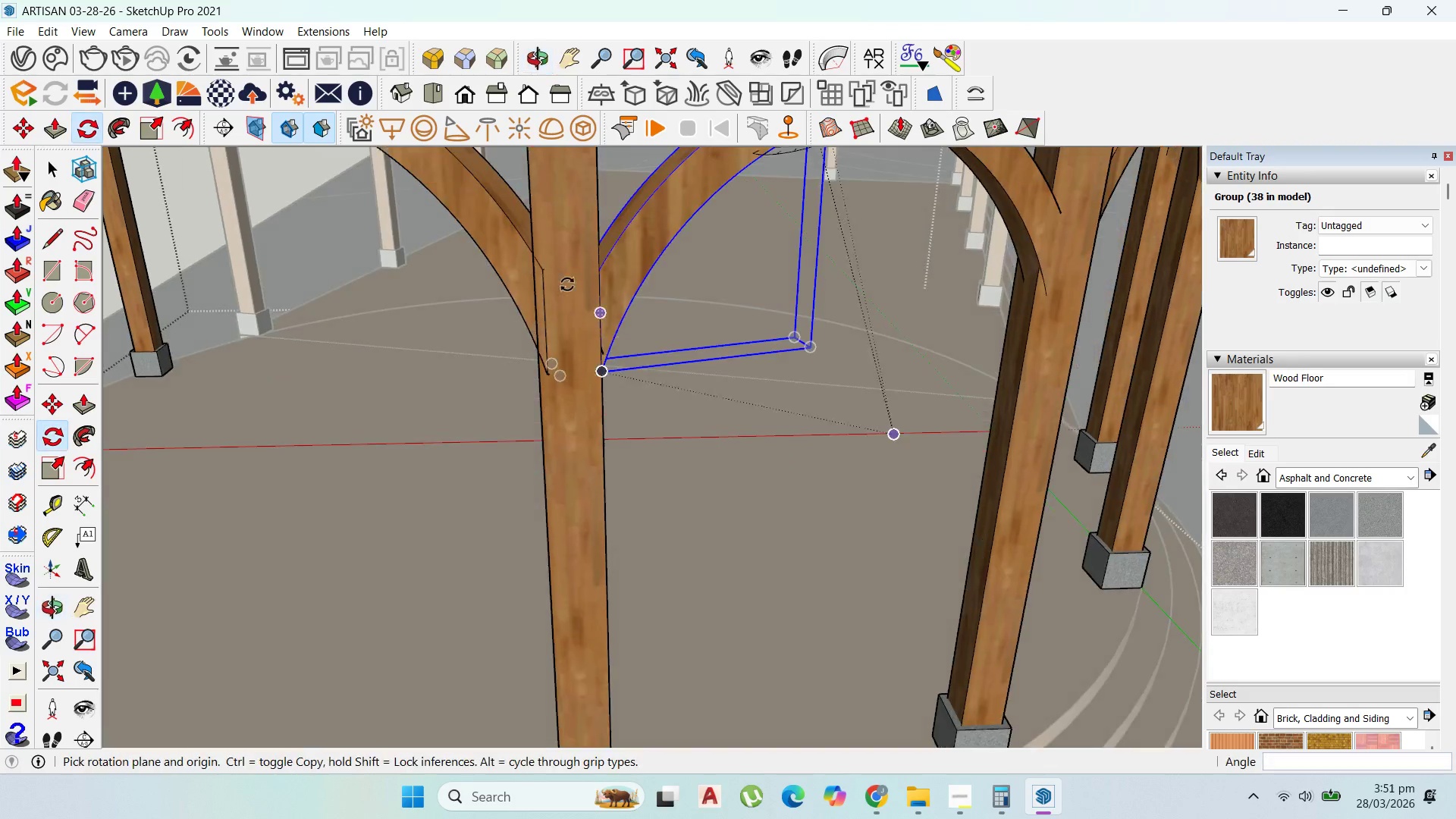 
scroll: coordinate [581, 183], scroll_direction: down, amount: 3.0
 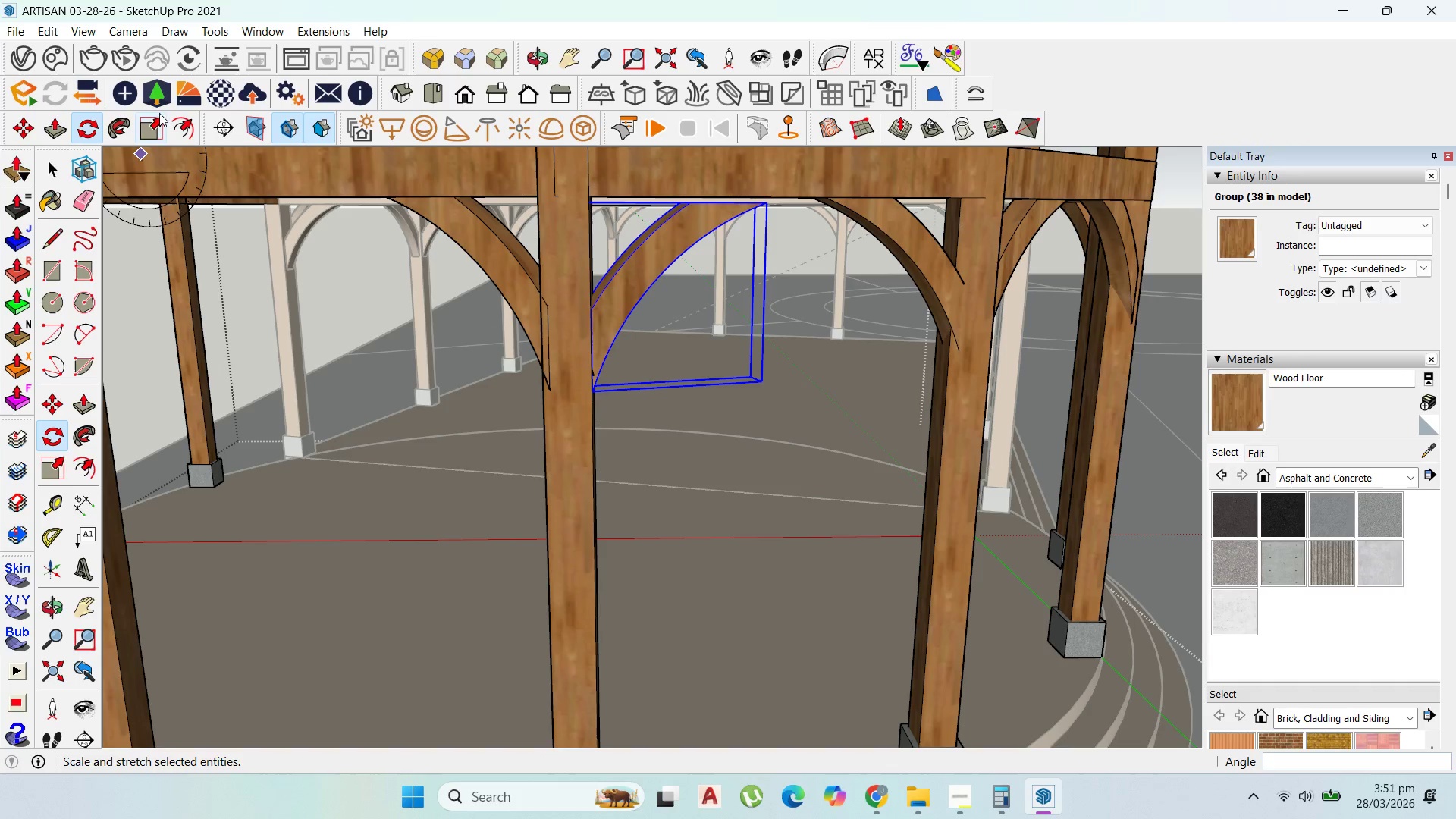 
left_click([24, 127])
 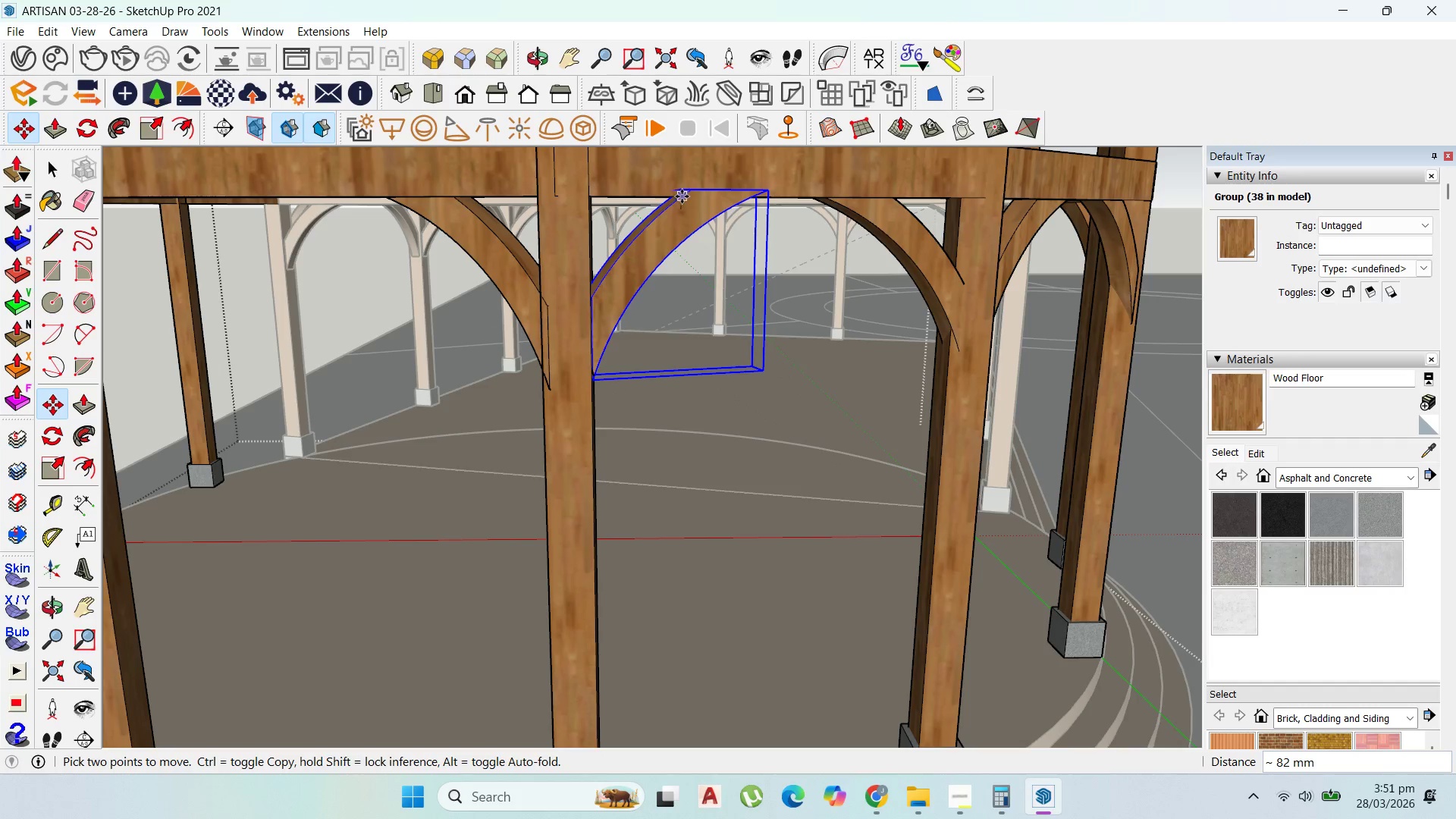 
hold_key(key=ShiftLeft, duration=1.5)
 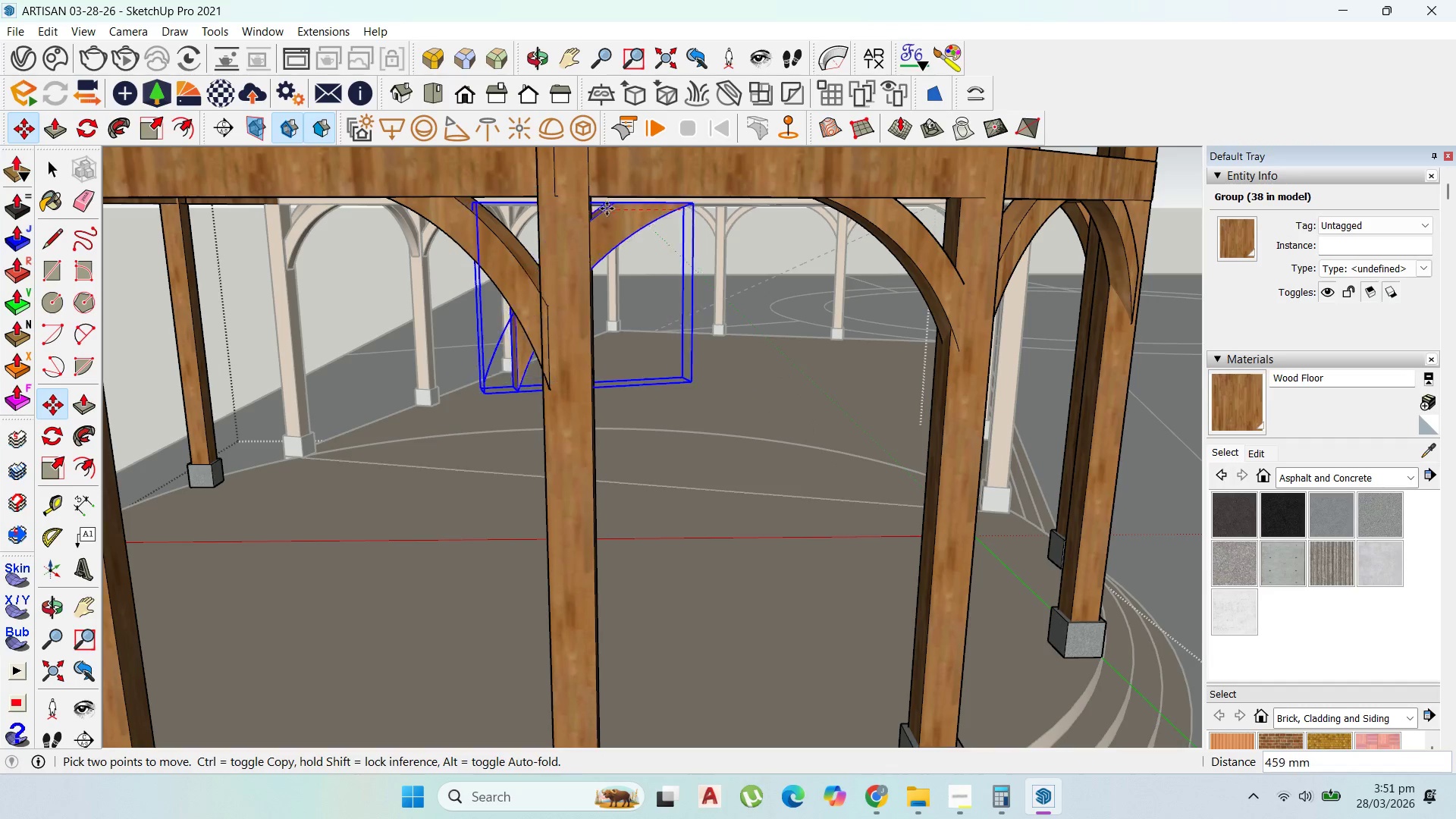 
key(Escape)
 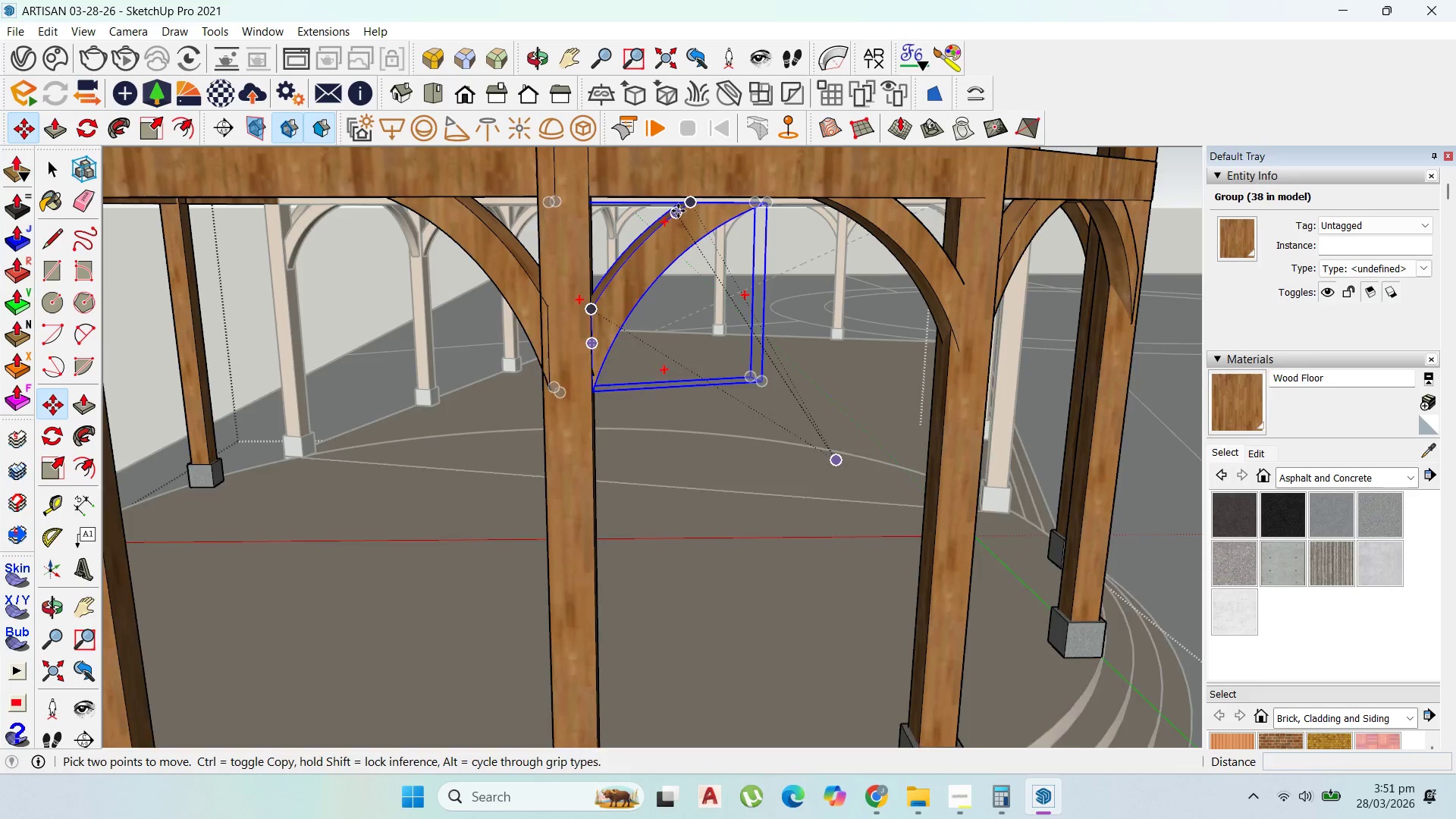 
scroll: coordinate [696, 196], scroll_direction: up, amount: 3.0
 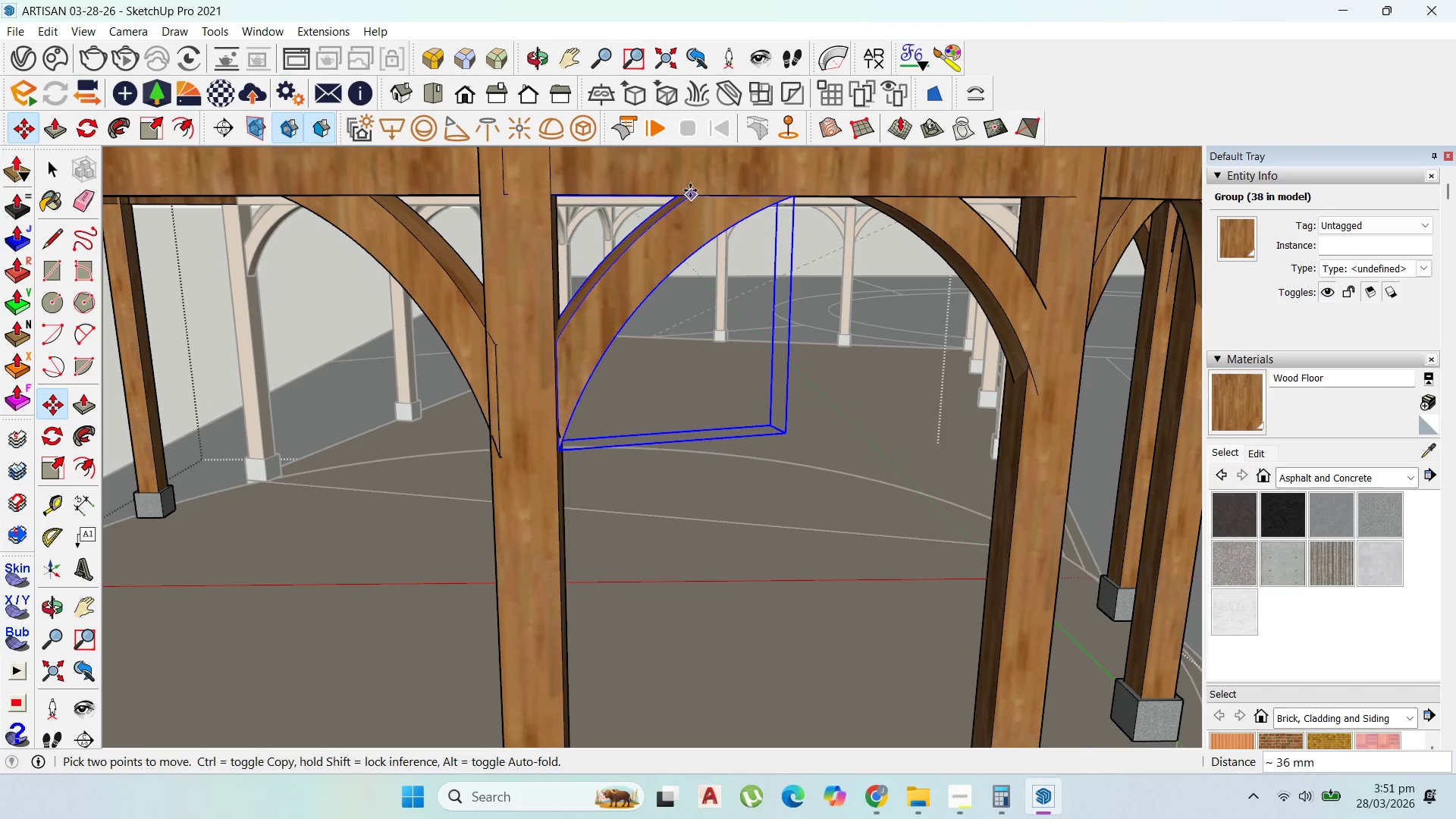 
left_click([690, 190])
 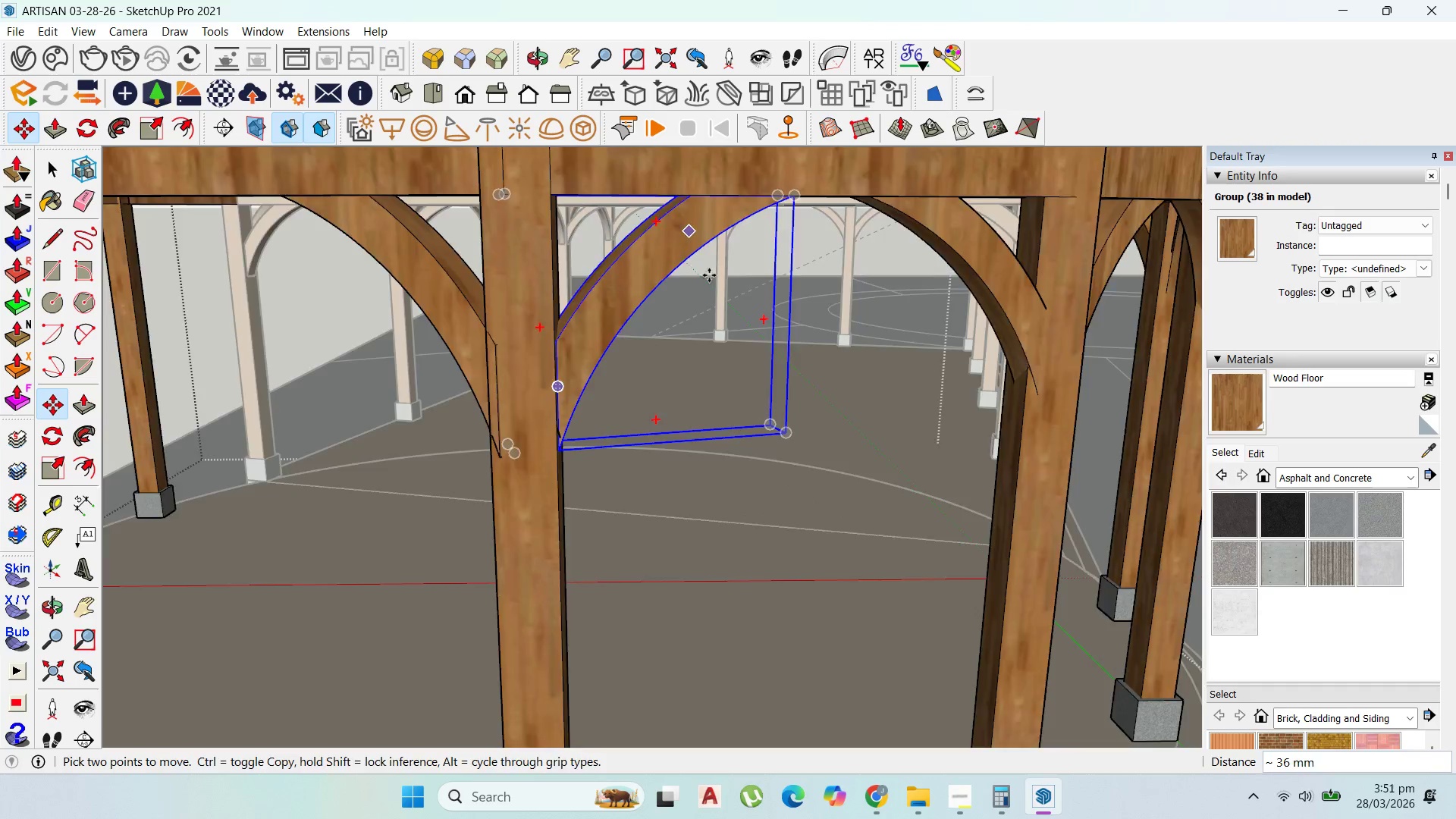 
scroll: coordinate [726, 306], scroll_direction: down, amount: 8.0
 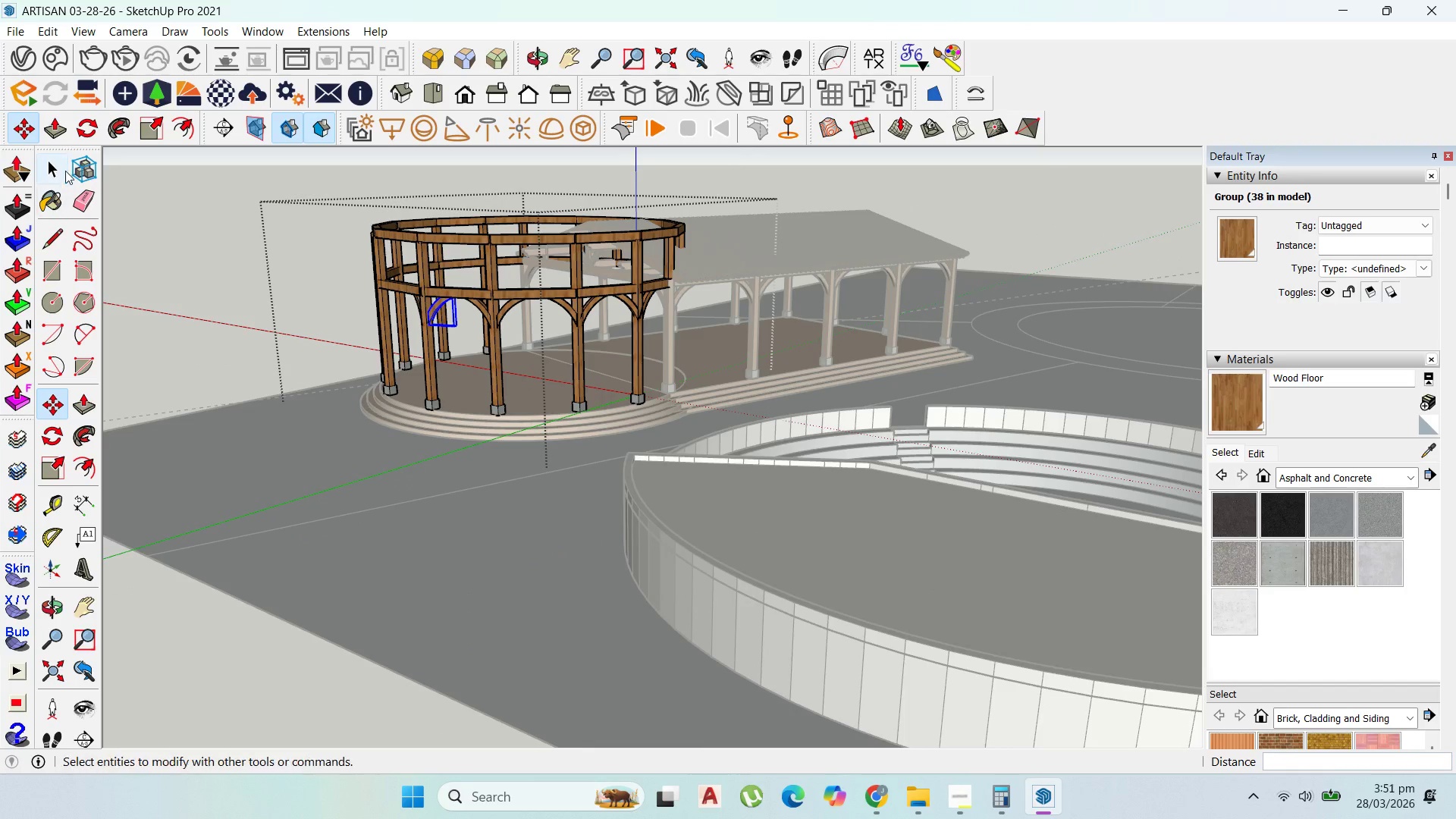 
left_click([52, 162])
 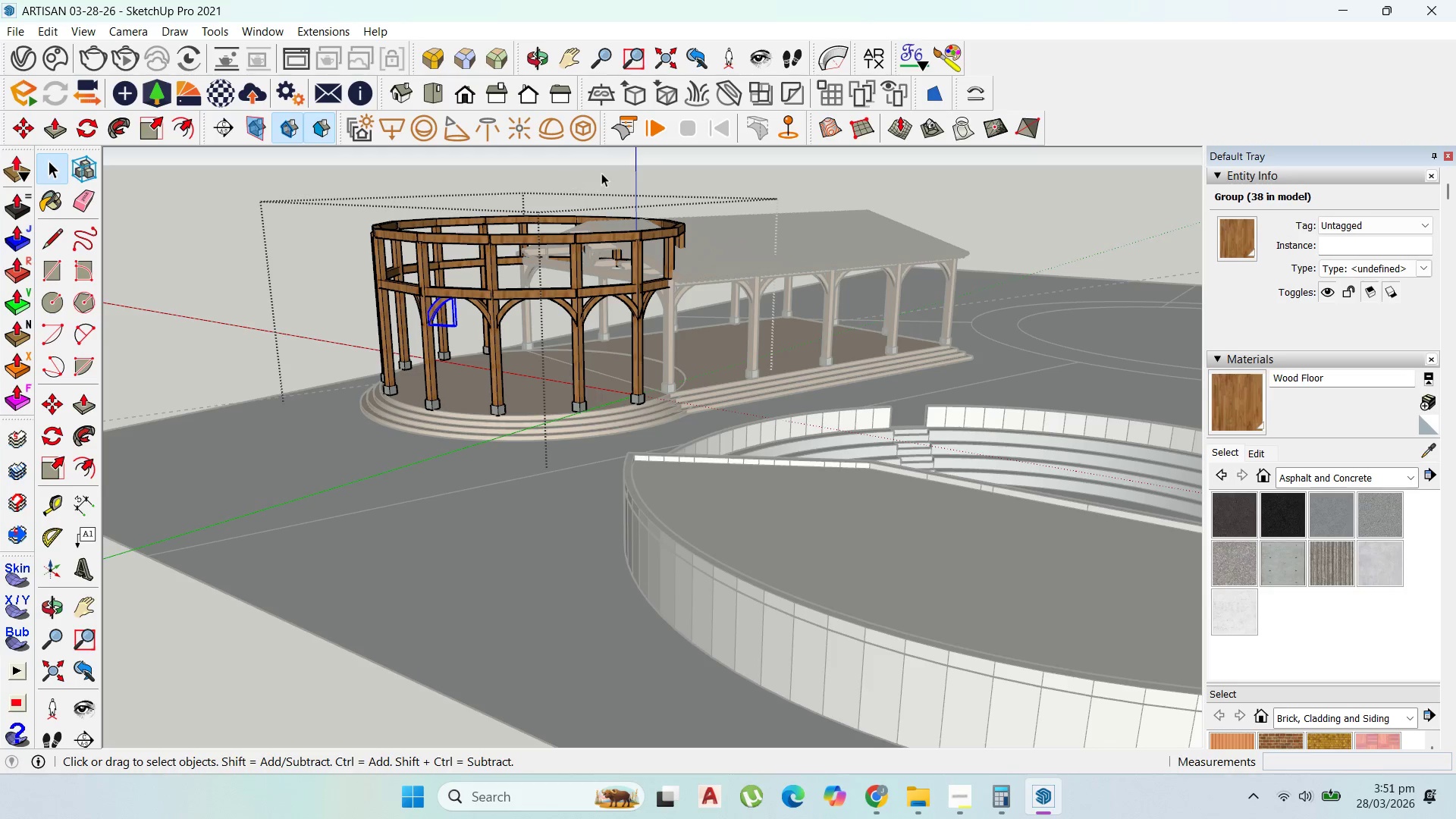 
left_click([601, 173])
 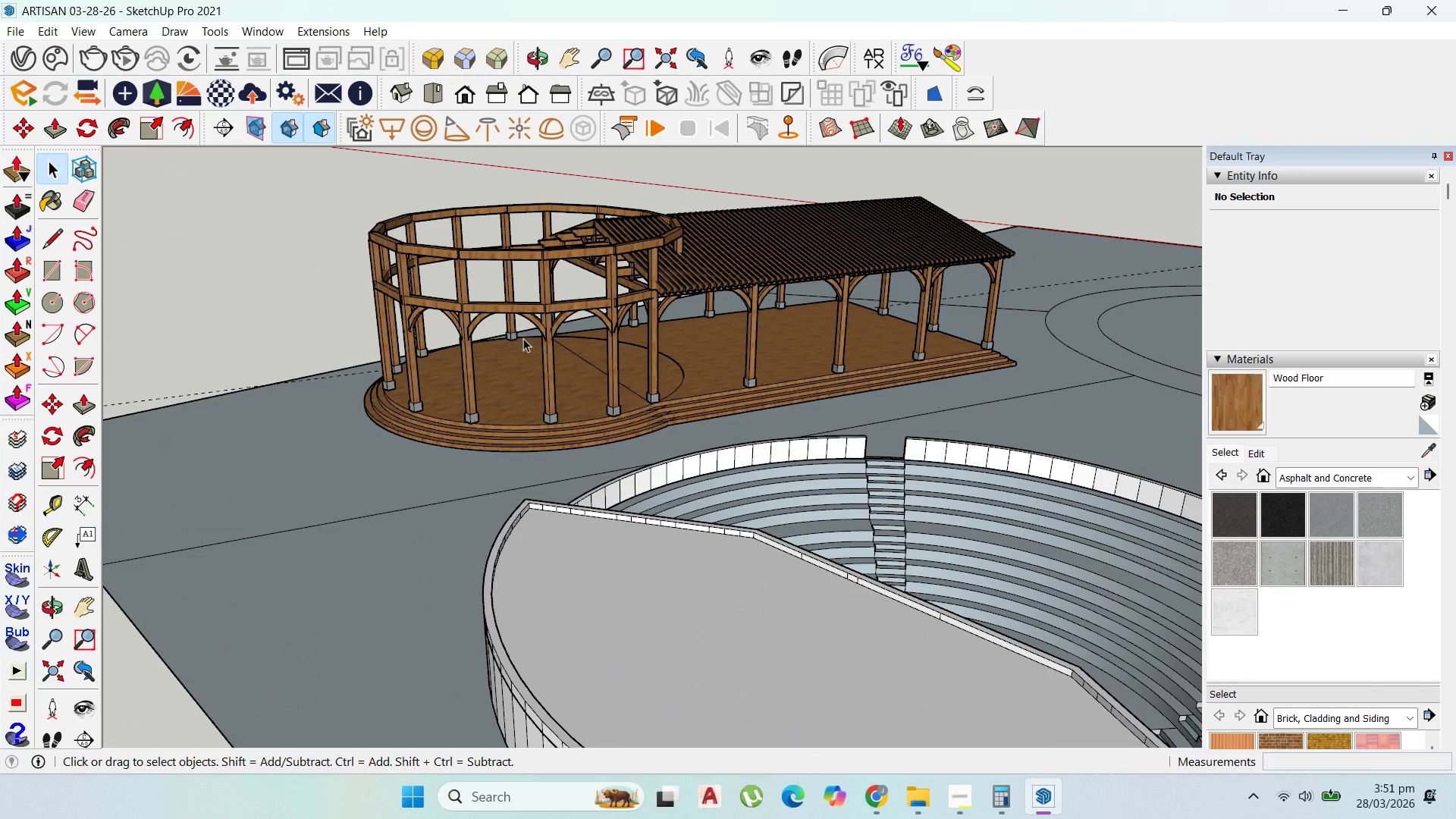 
wait(12.0)
 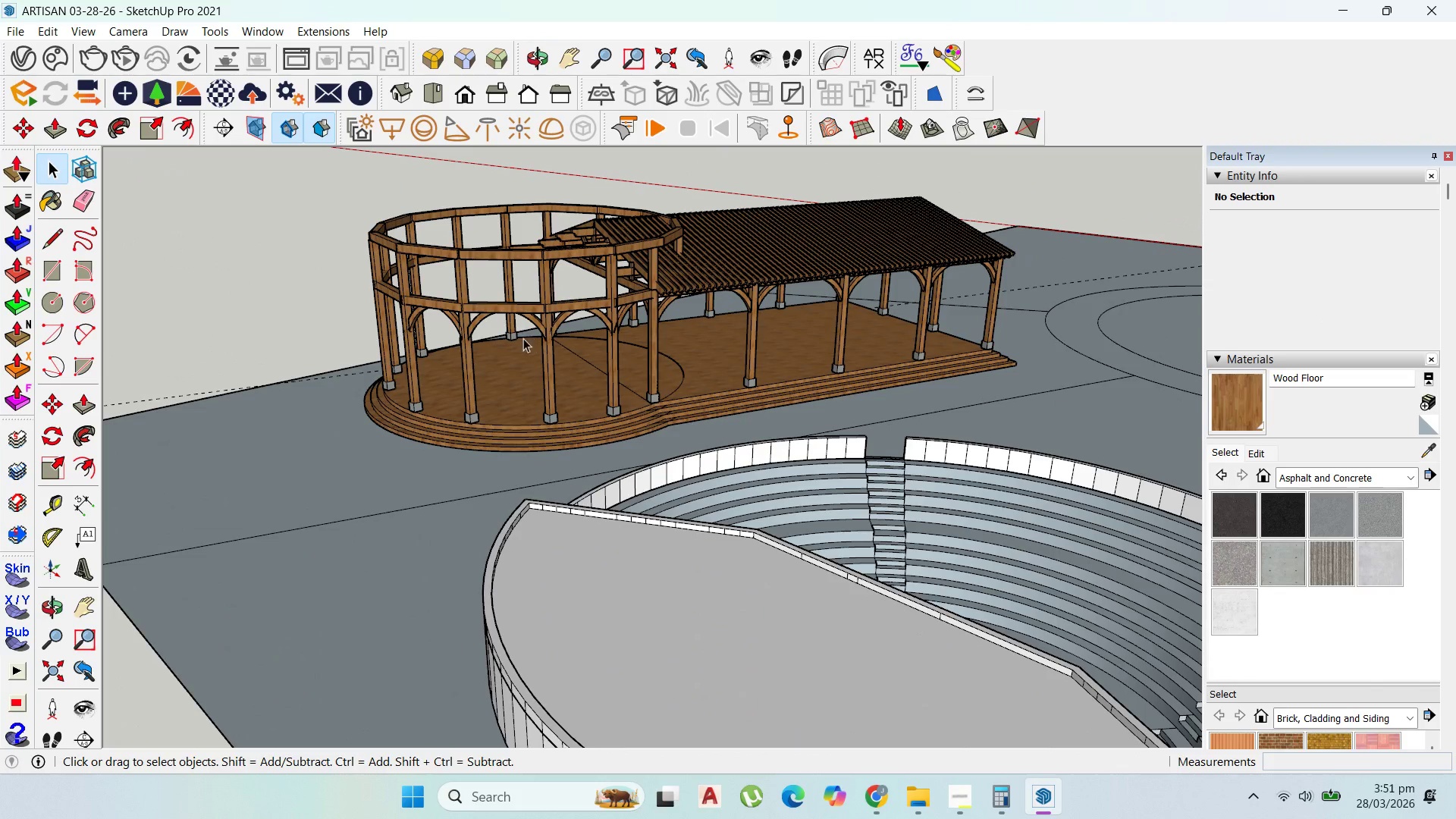 
scroll: coordinate [497, 381], scroll_direction: down, amount: 2.0
 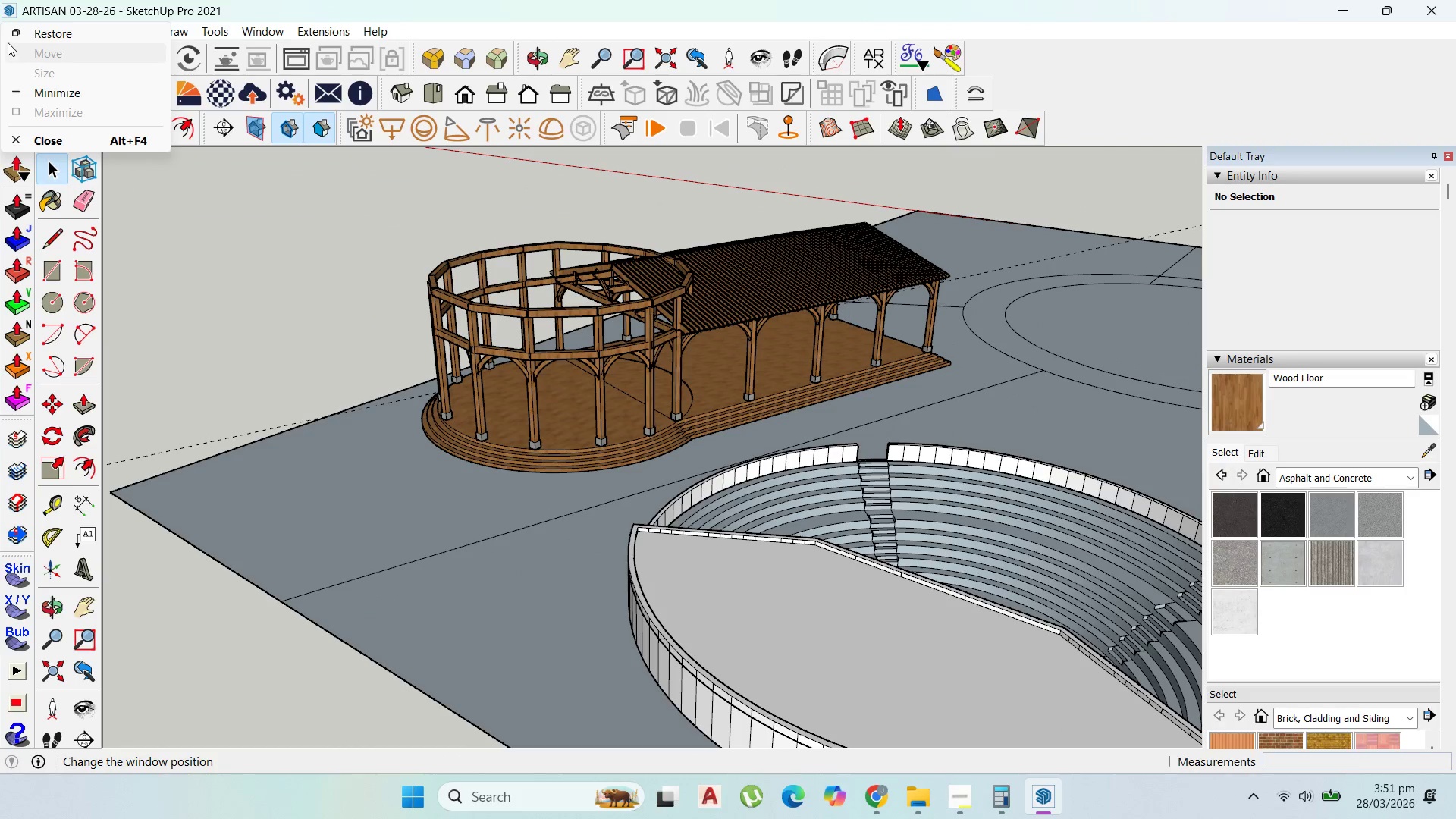 
left_click([63, 0])
 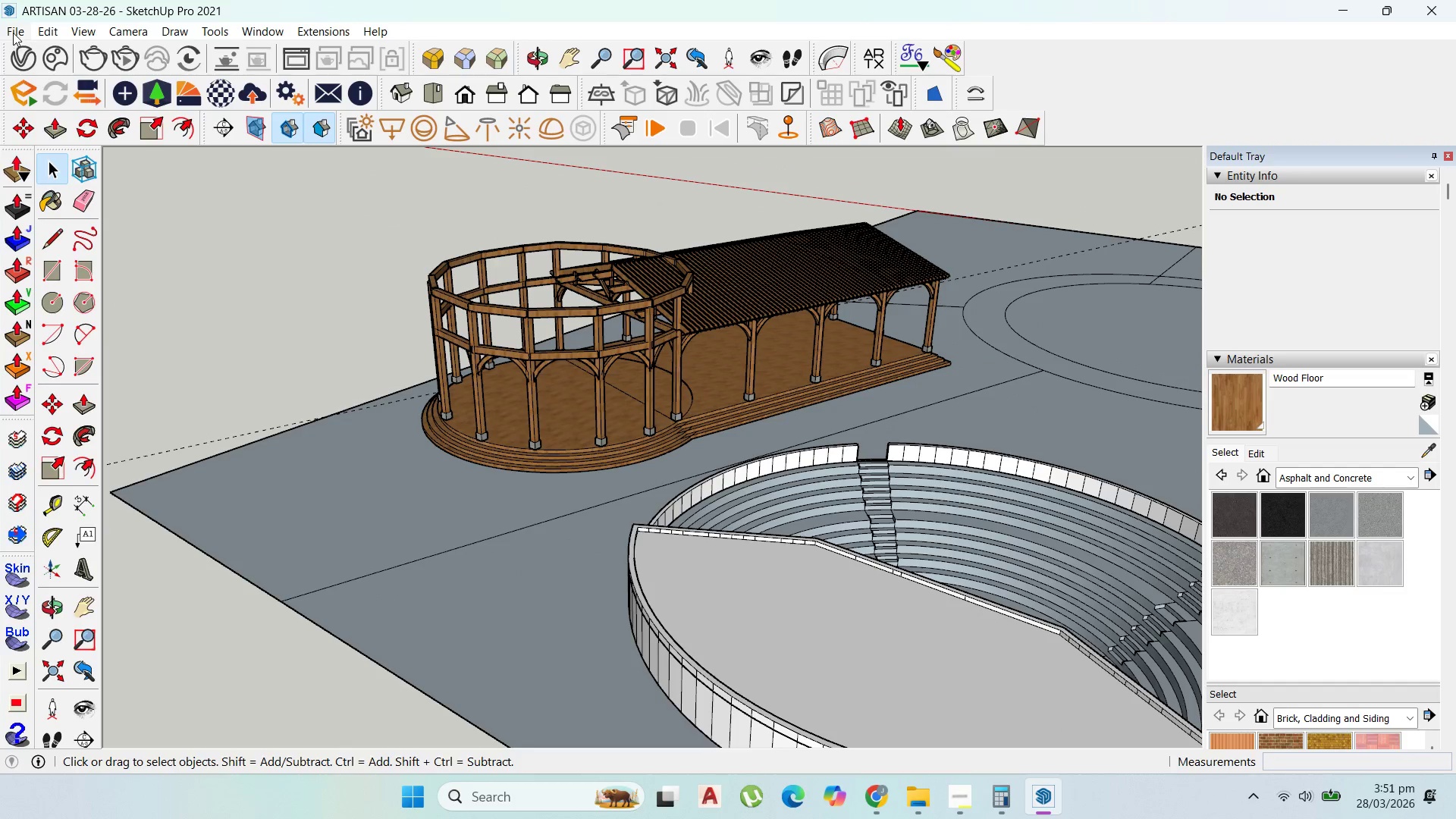 
left_click([13, 33])
 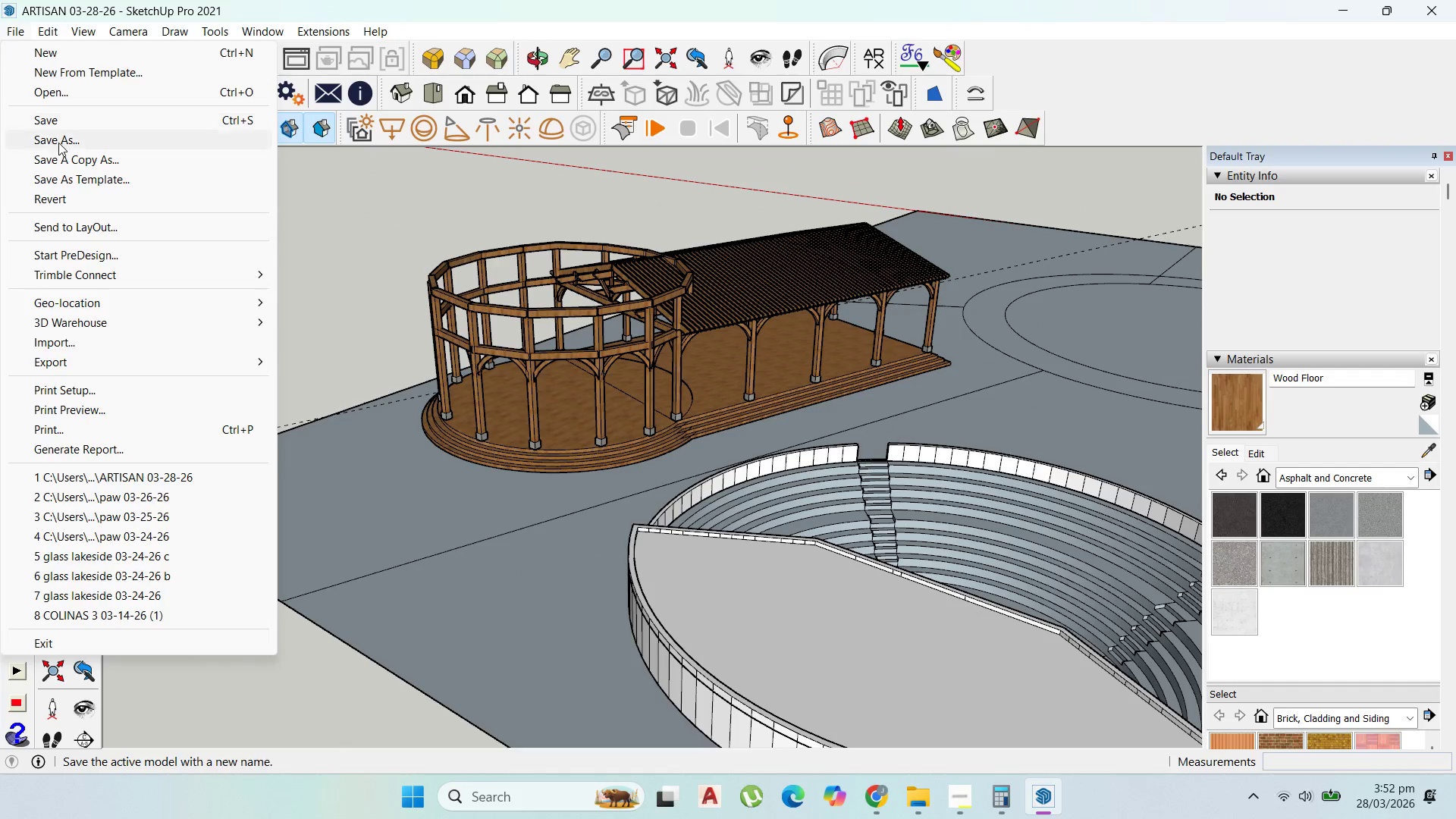 
left_click([58, 143])
 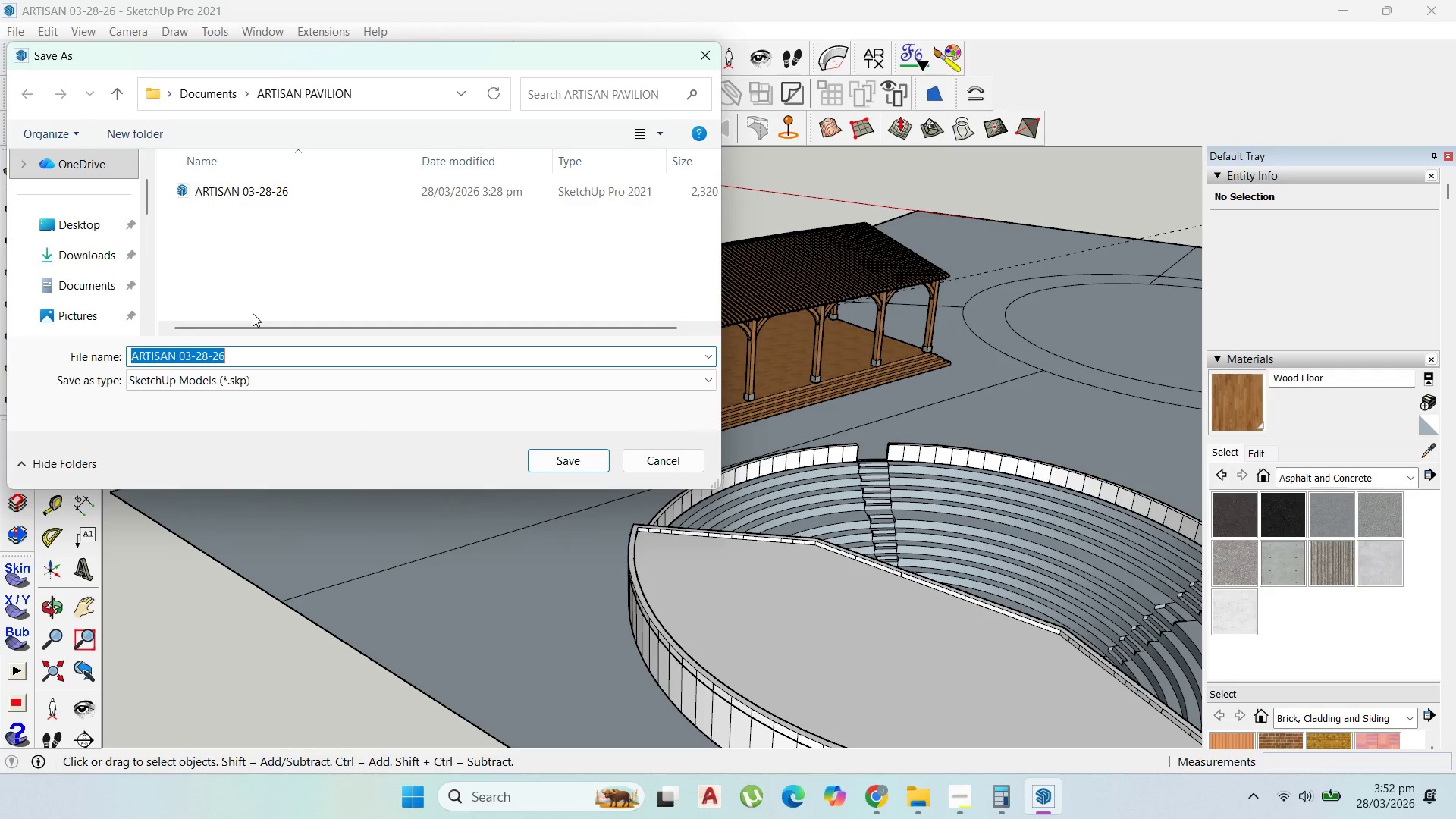 
wait(8.36)
 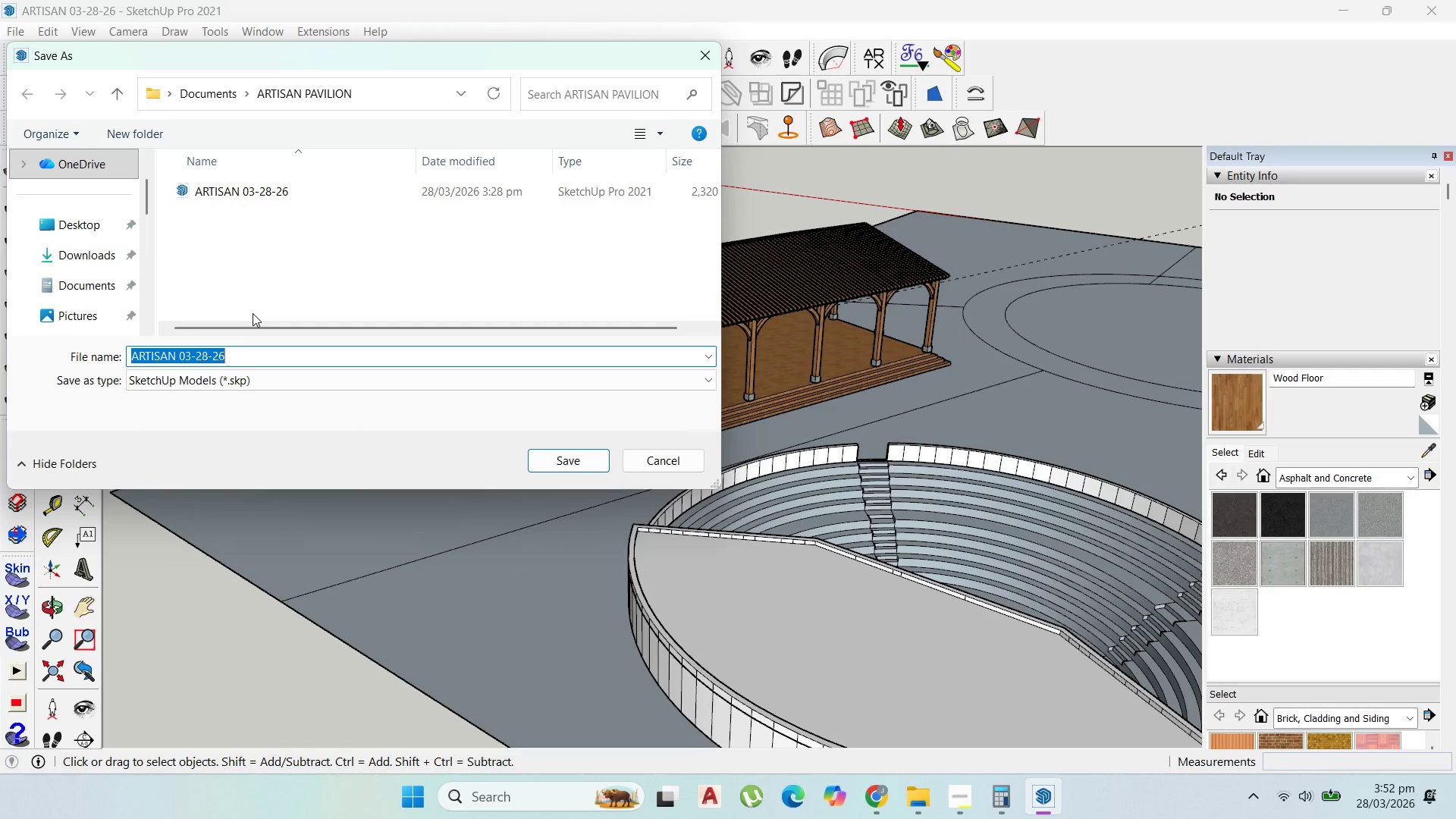 
left_click([208, 354])
 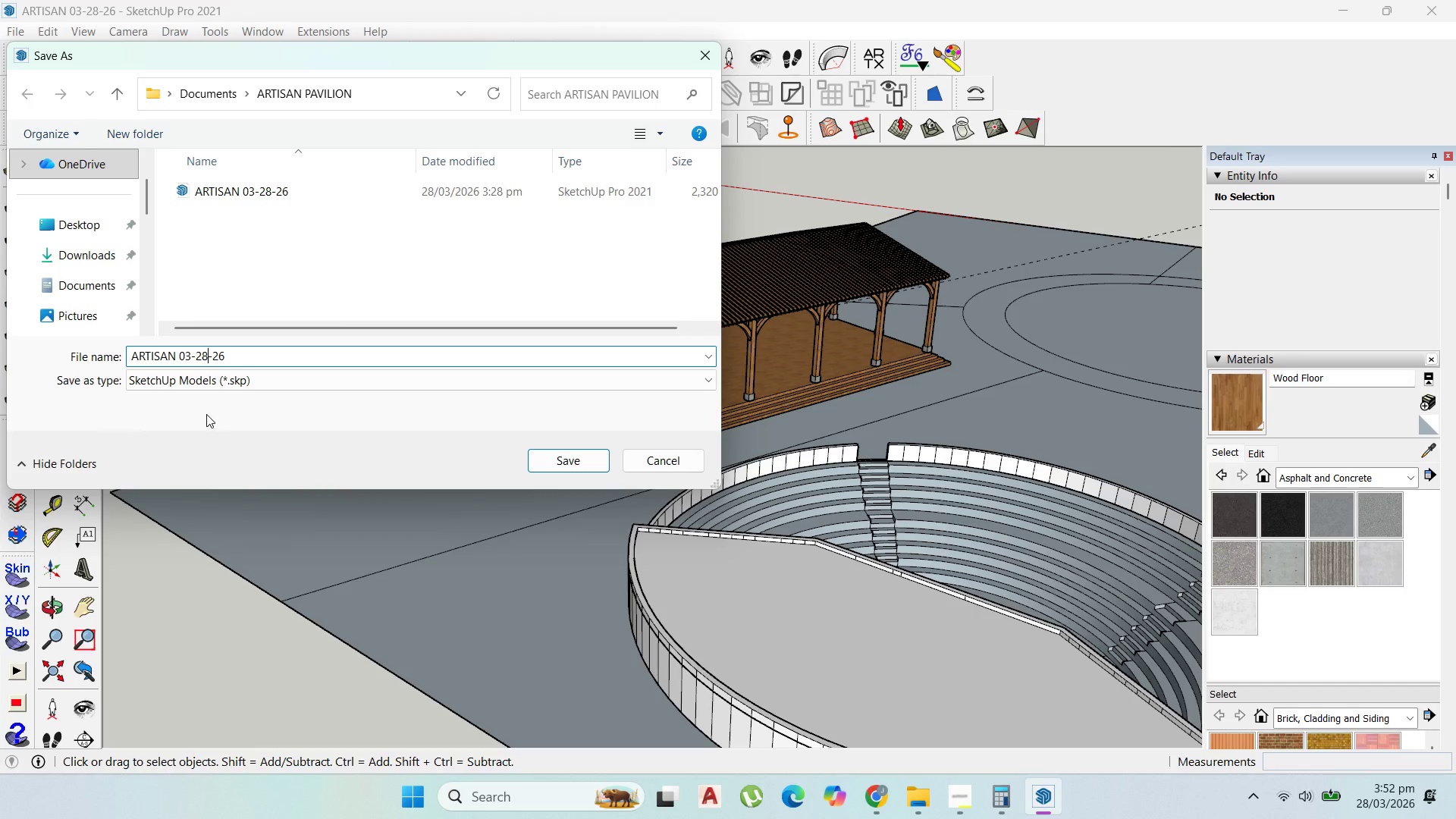 
key(Backspace)
 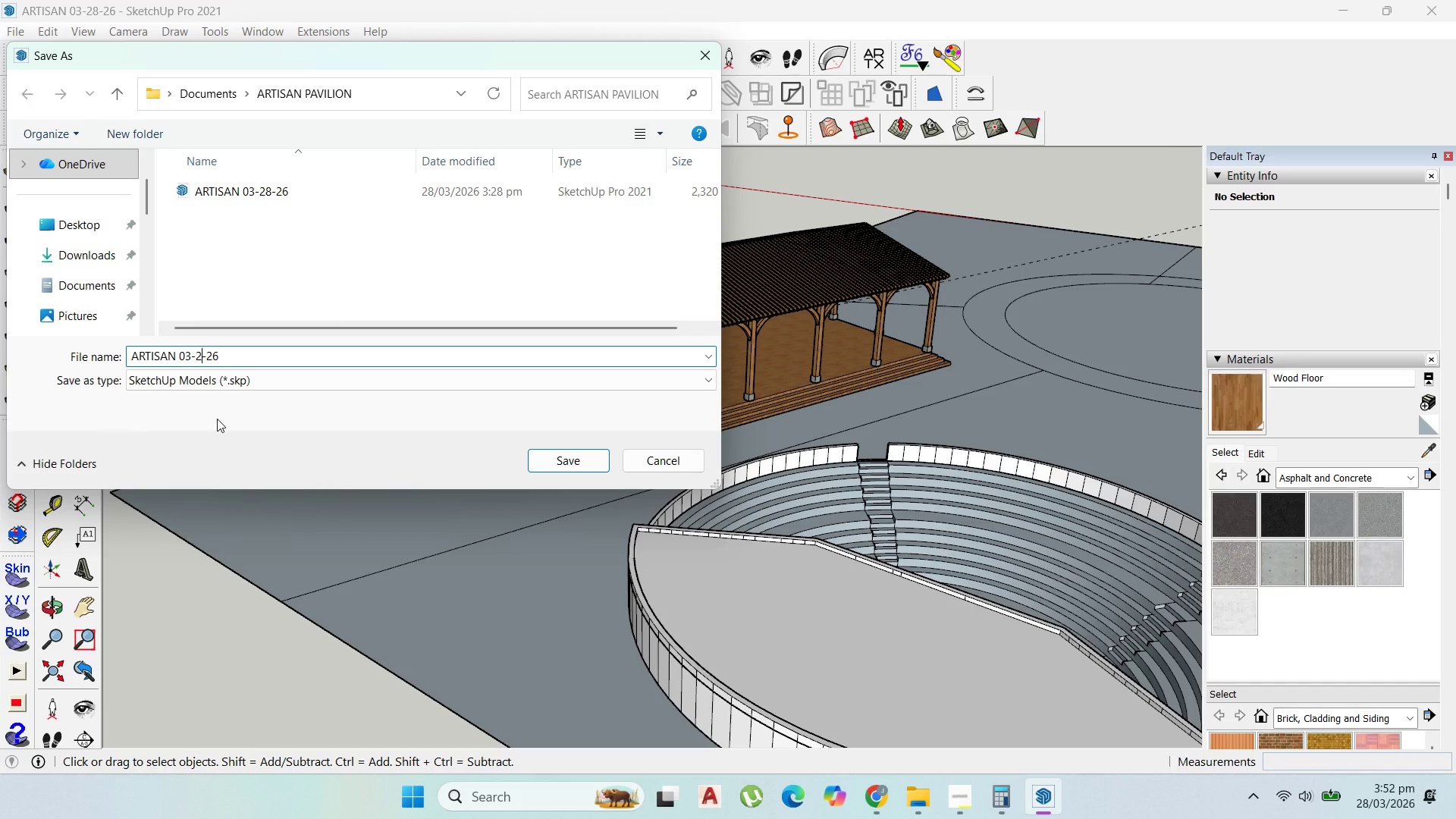 
key(9)
 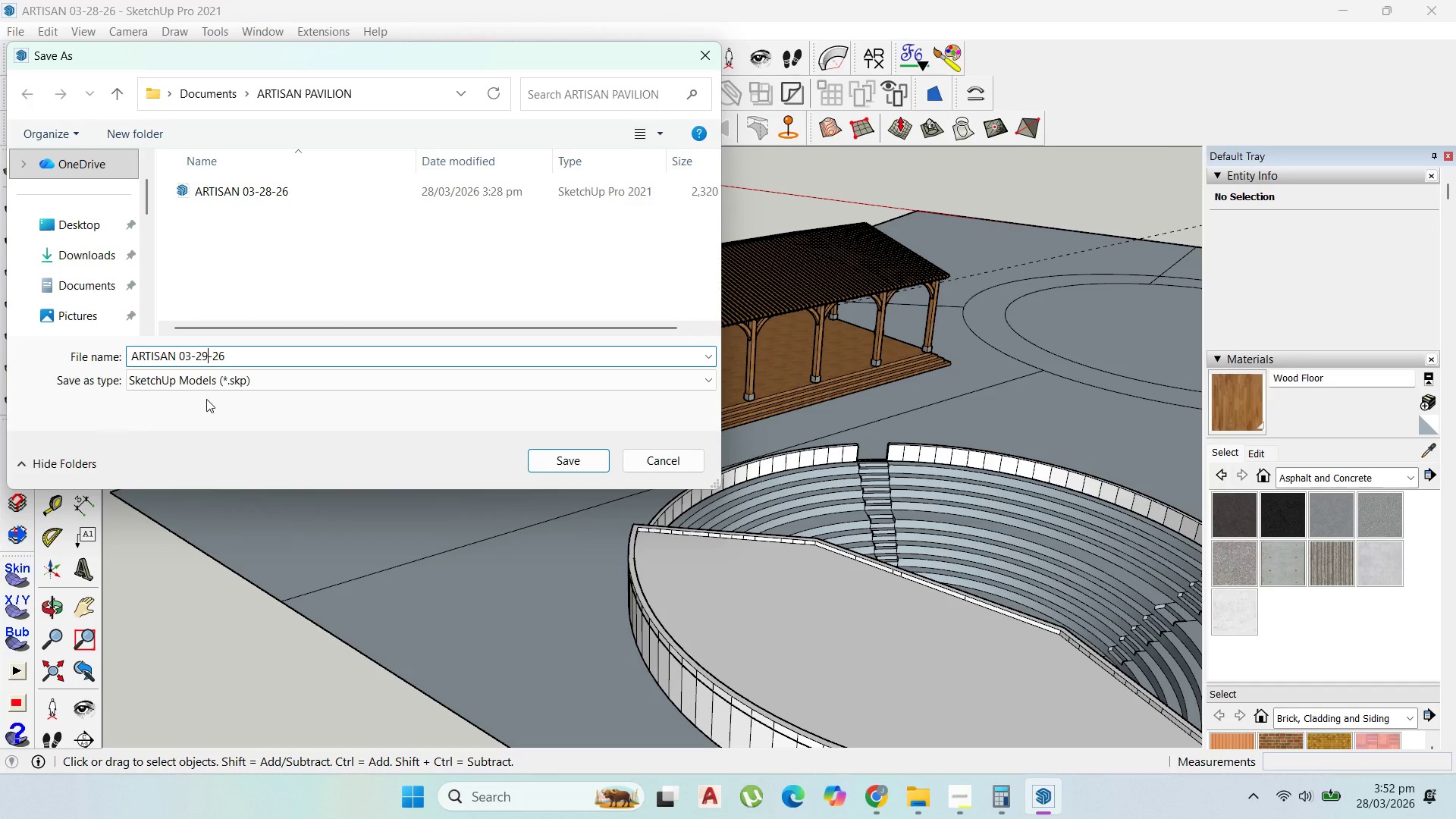 
key(Backspace)
 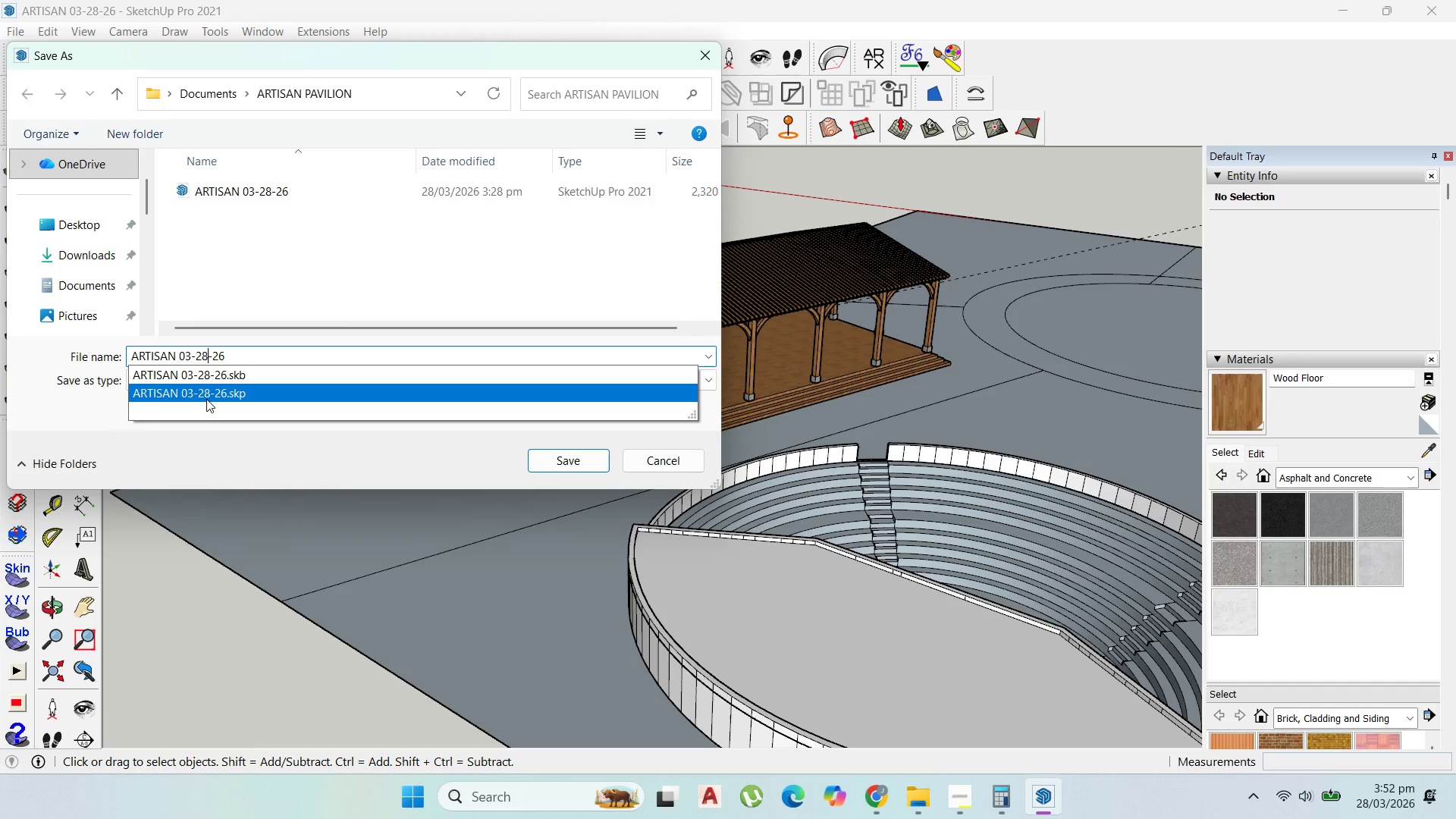 
key(8)
 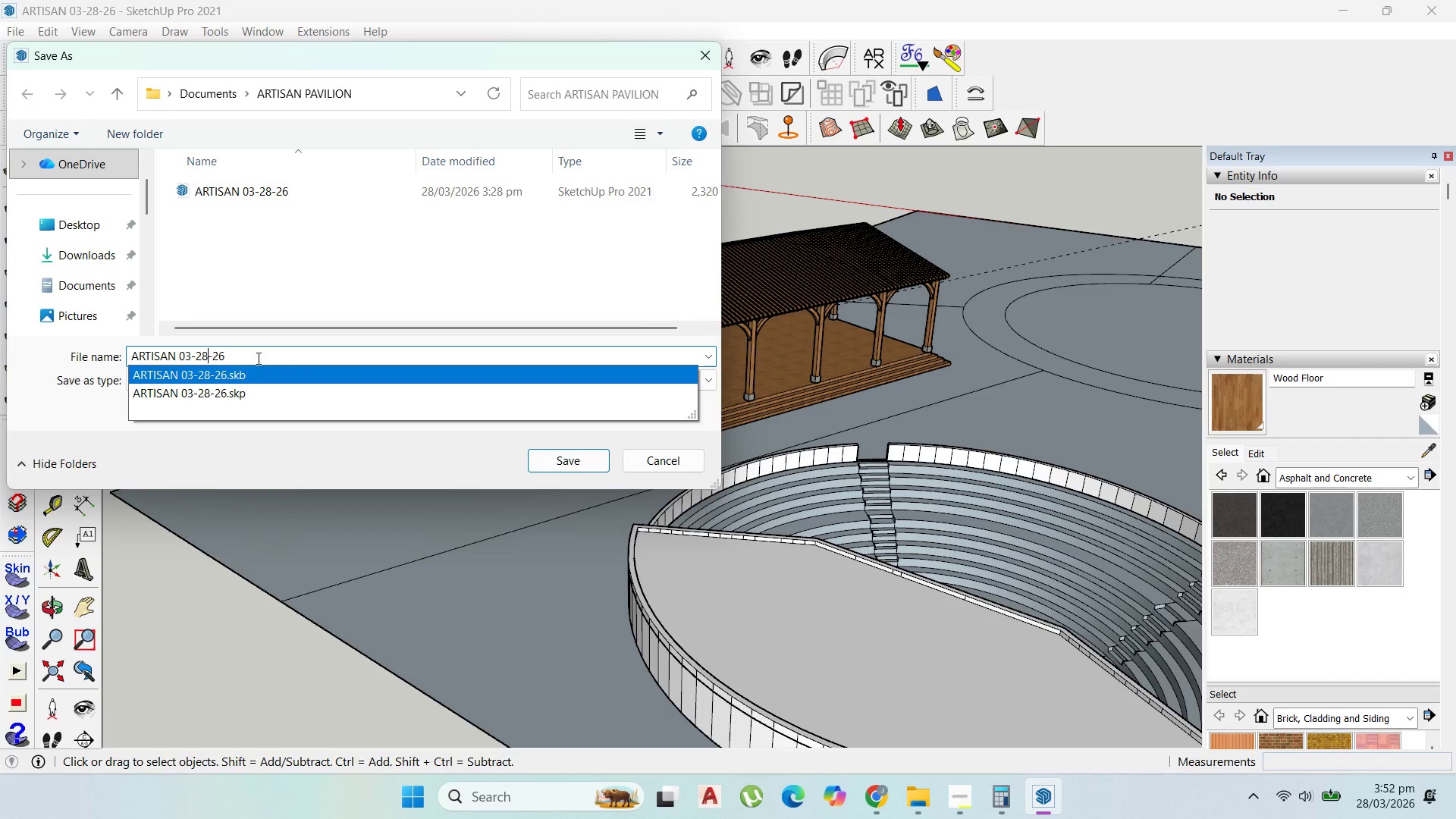 
left_click([257, 358])
 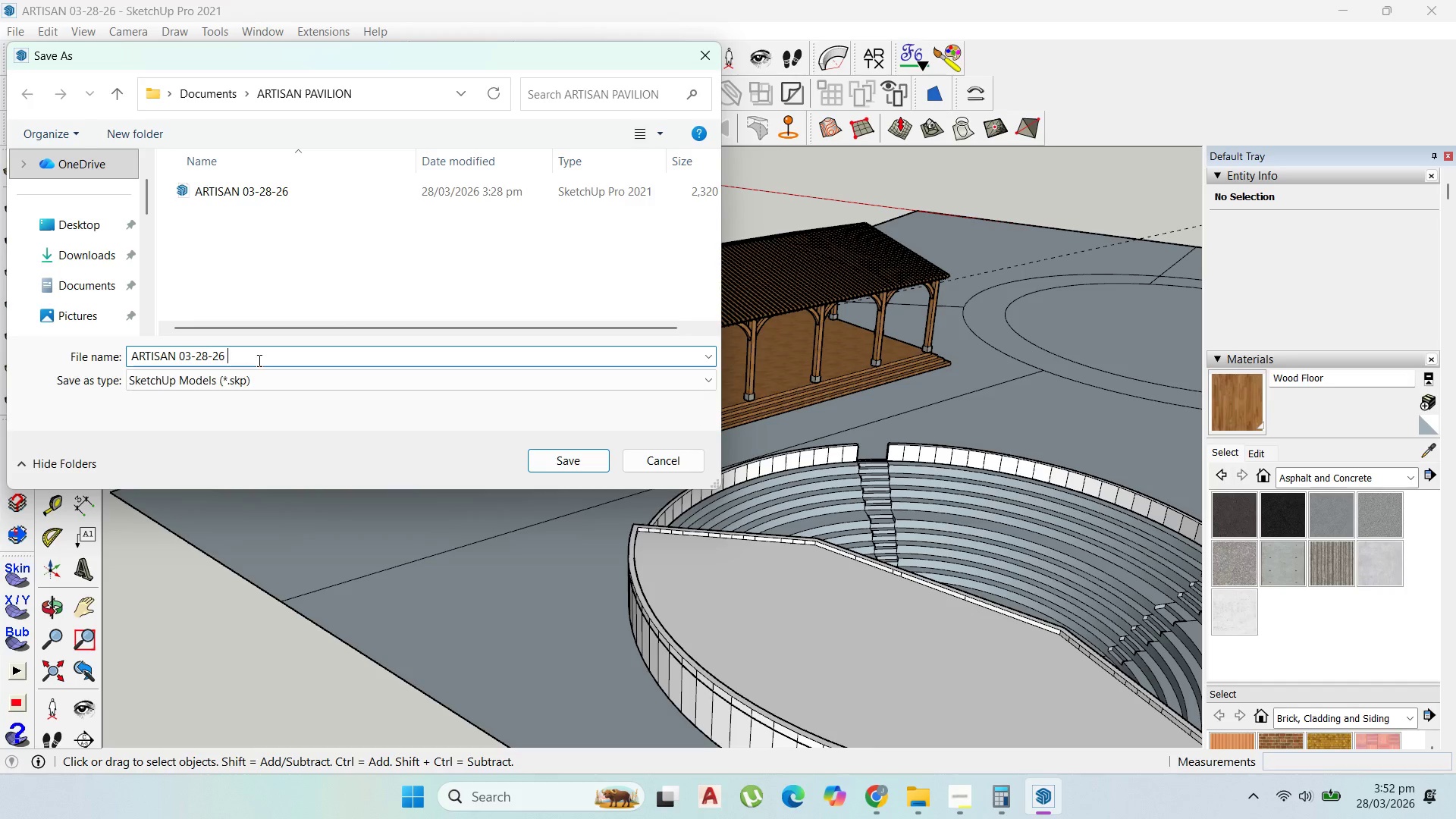 
key(Space)
 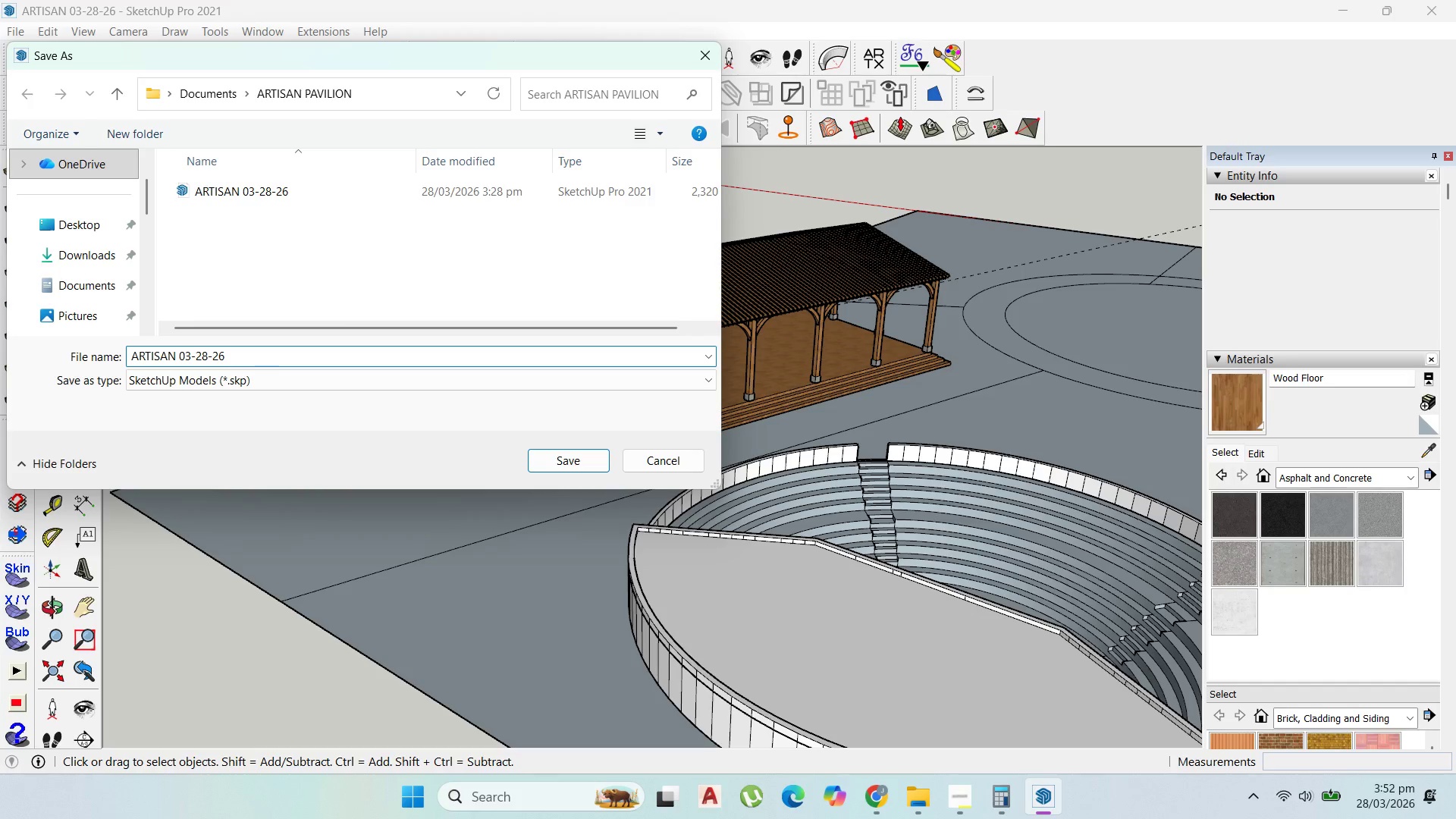 
key(B)
 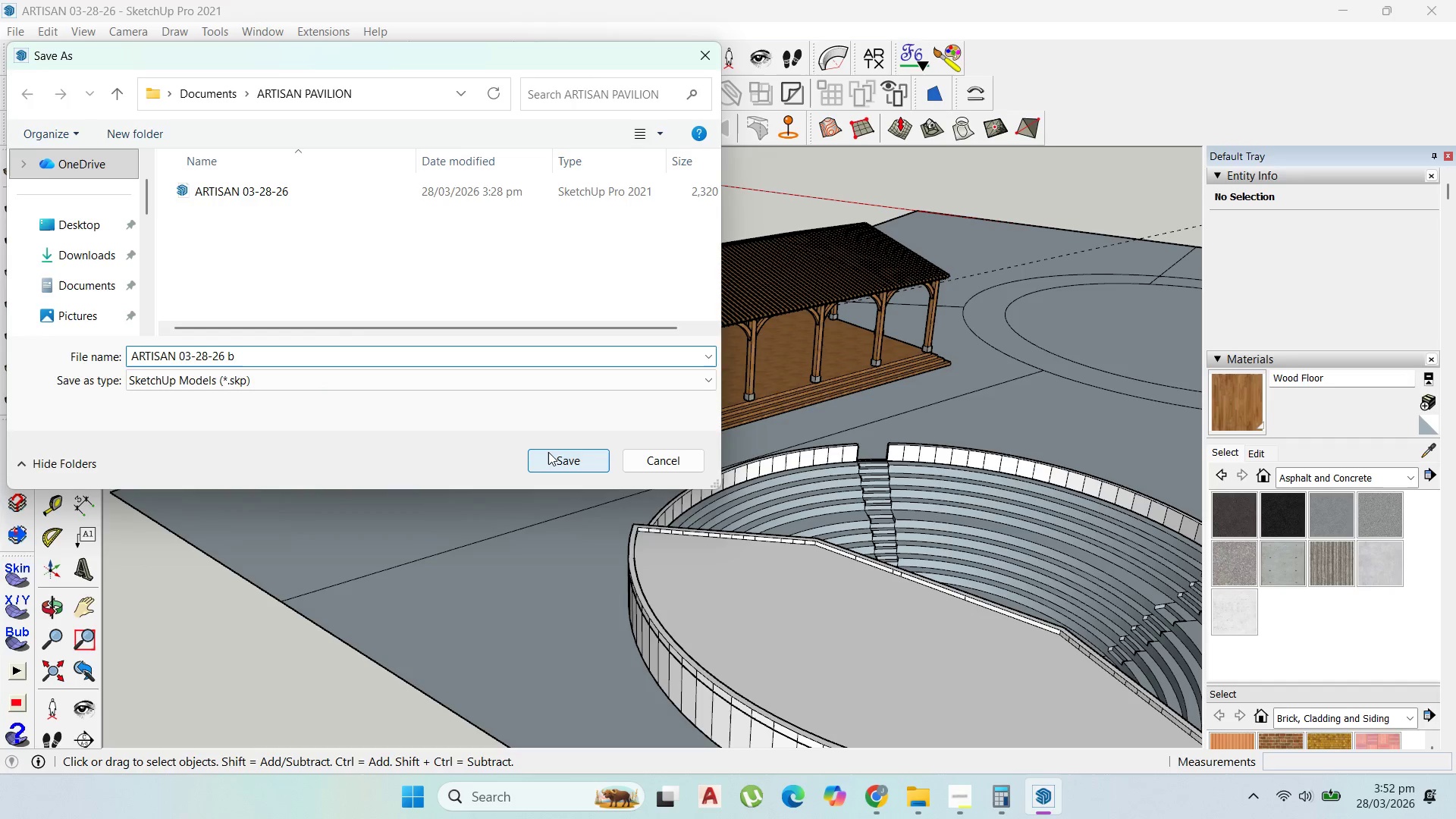 
left_click([548, 452])
 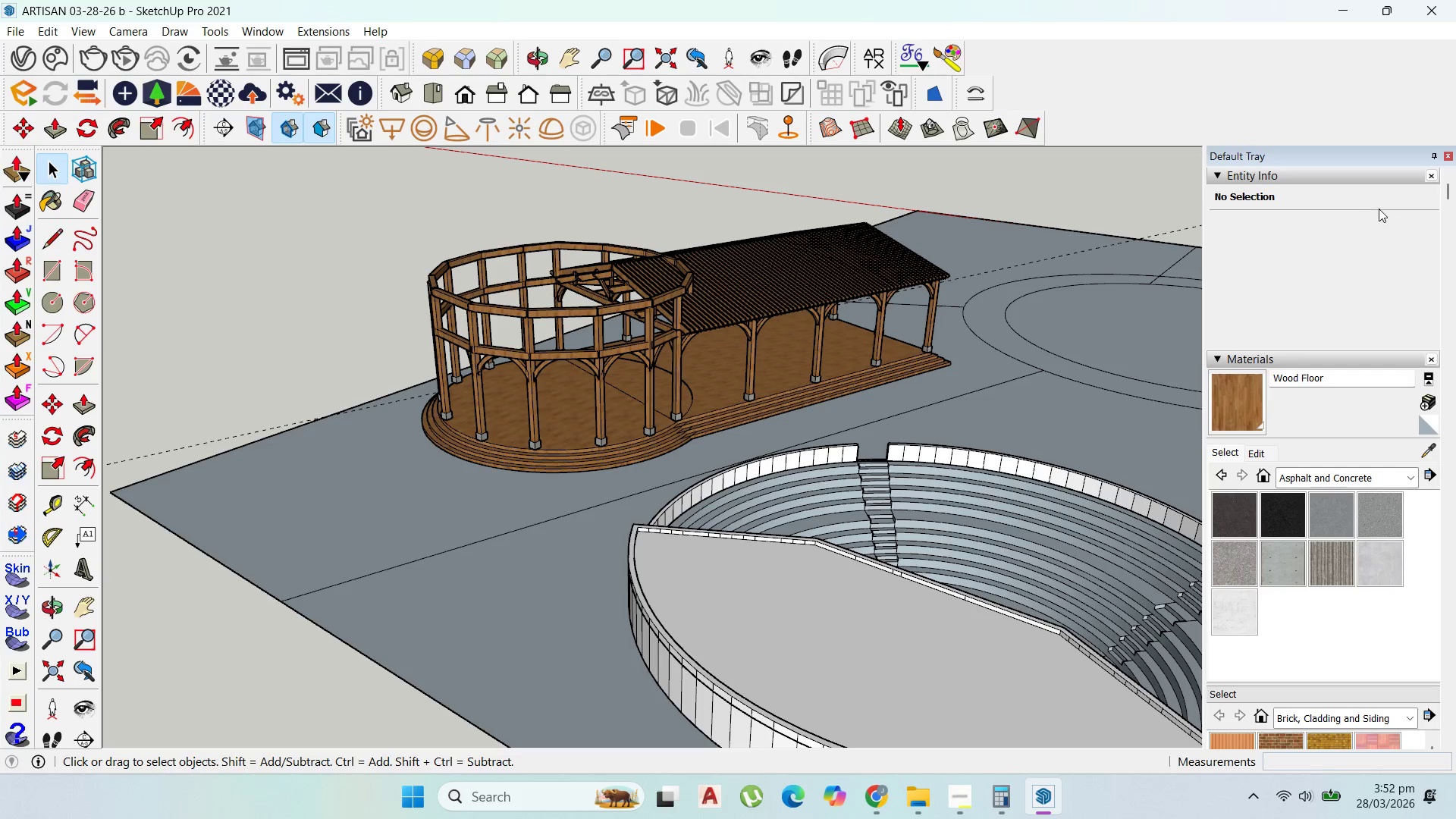 
wait(5.2)
 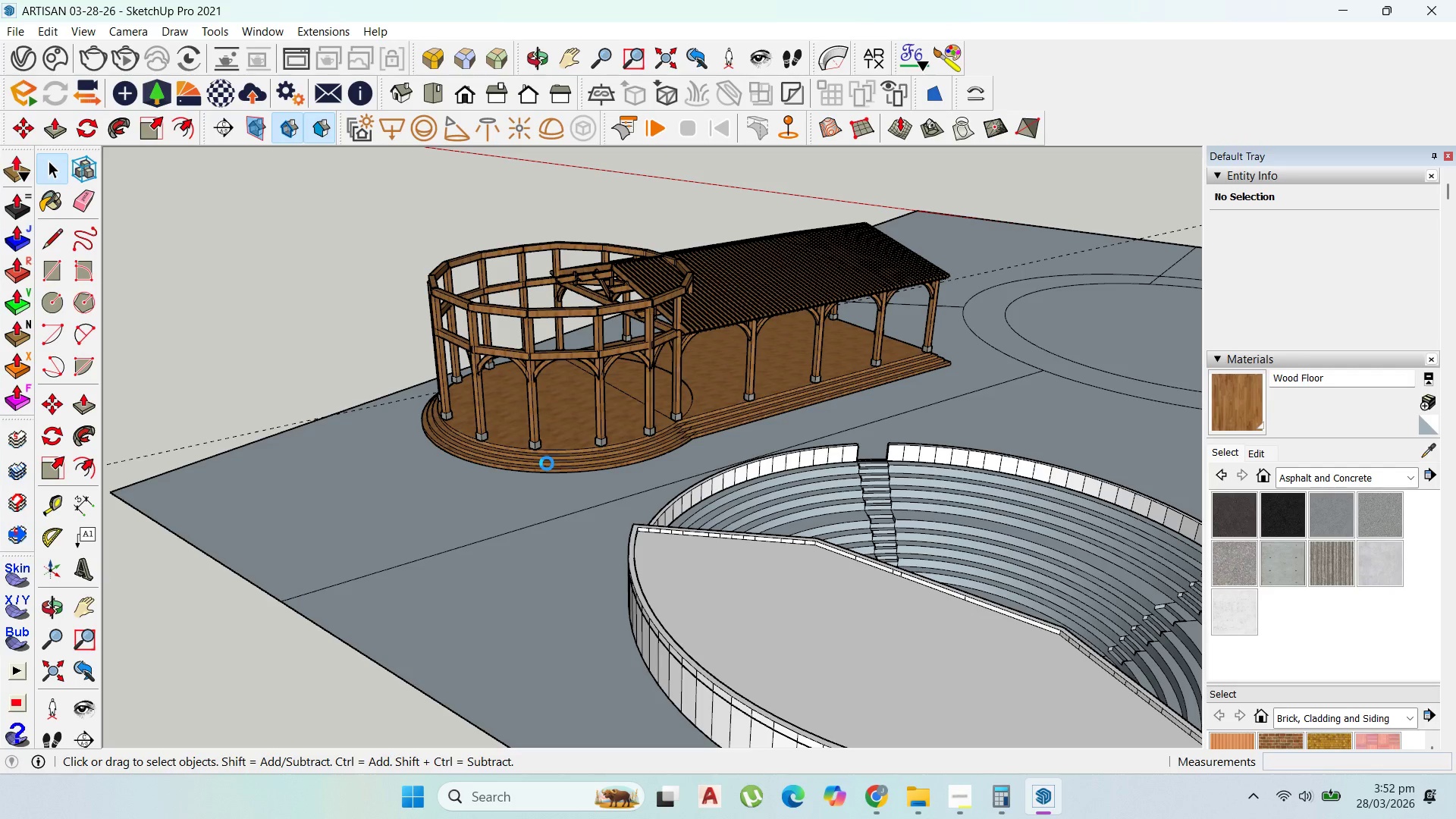 
left_click([958, 794])